 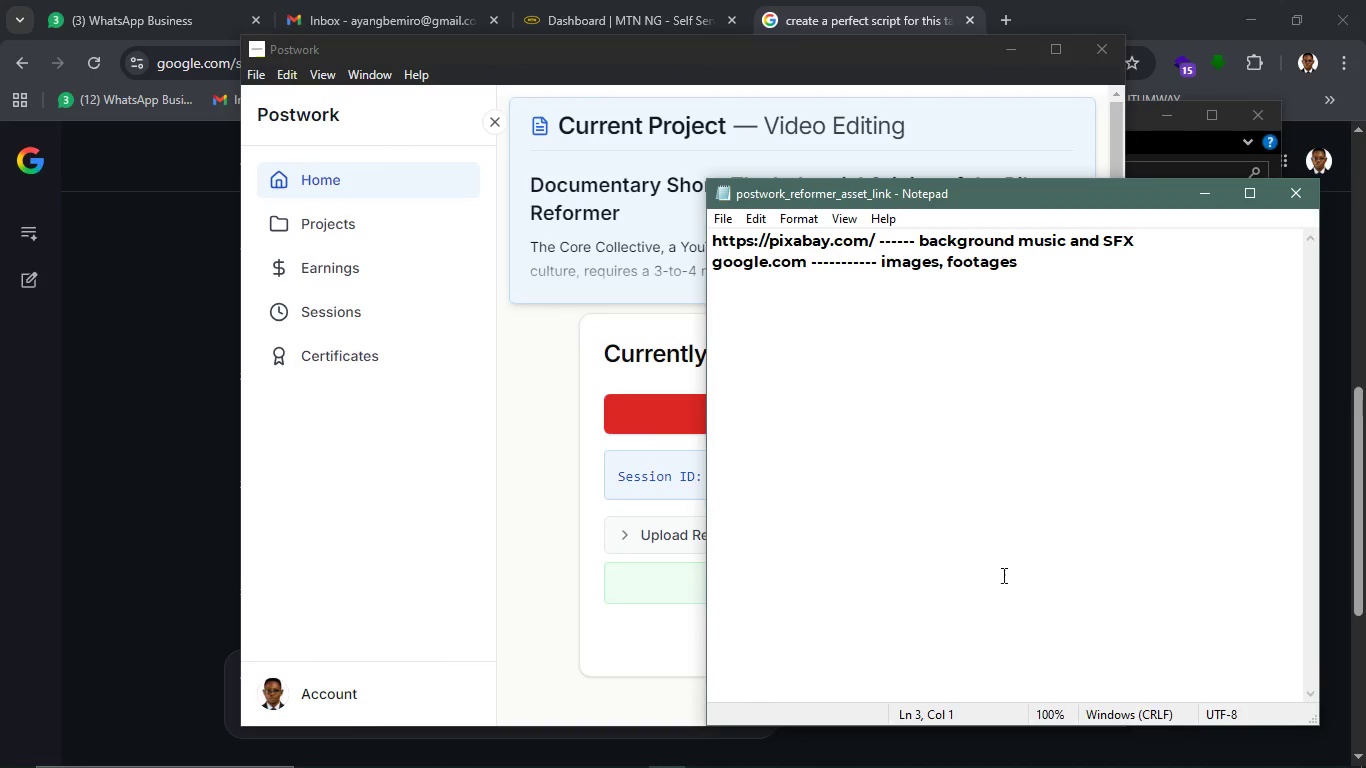 
key(Control+S)
 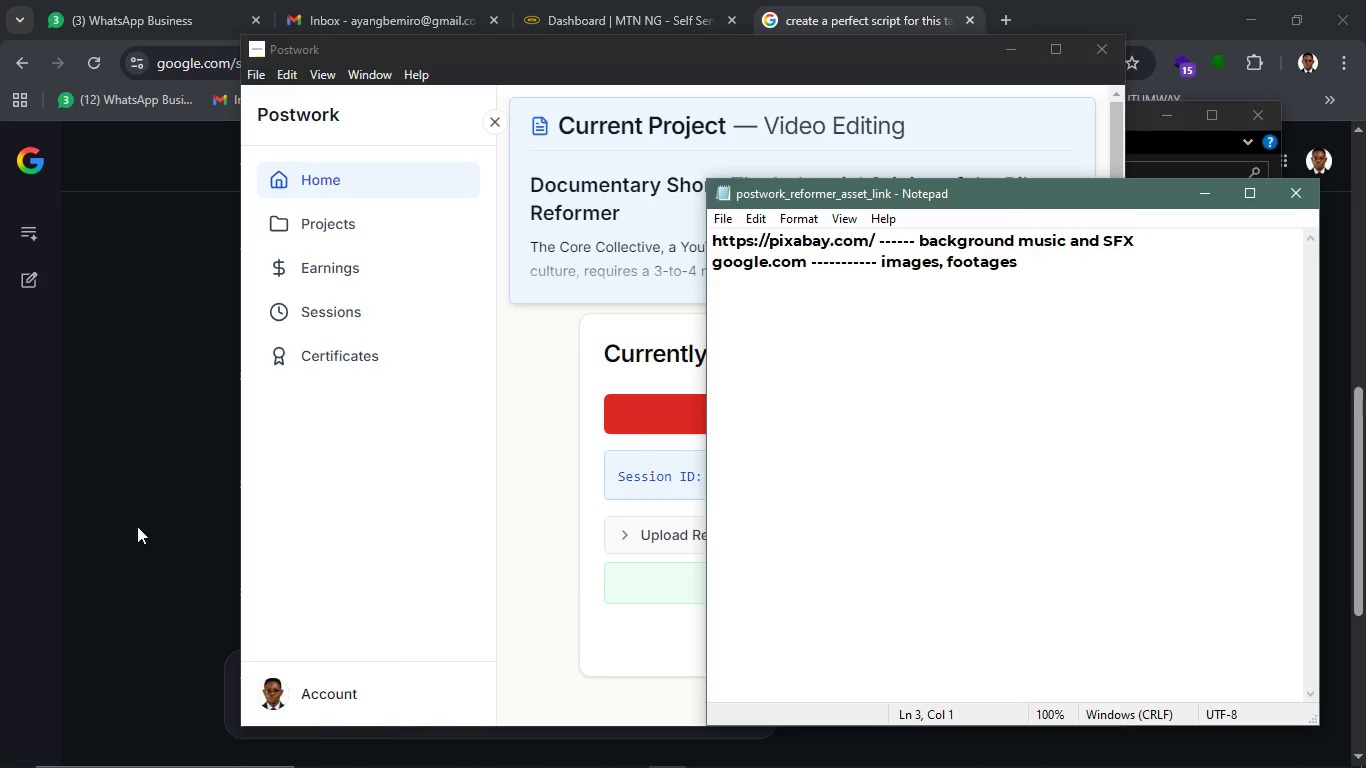 
left_click([137, 526])
 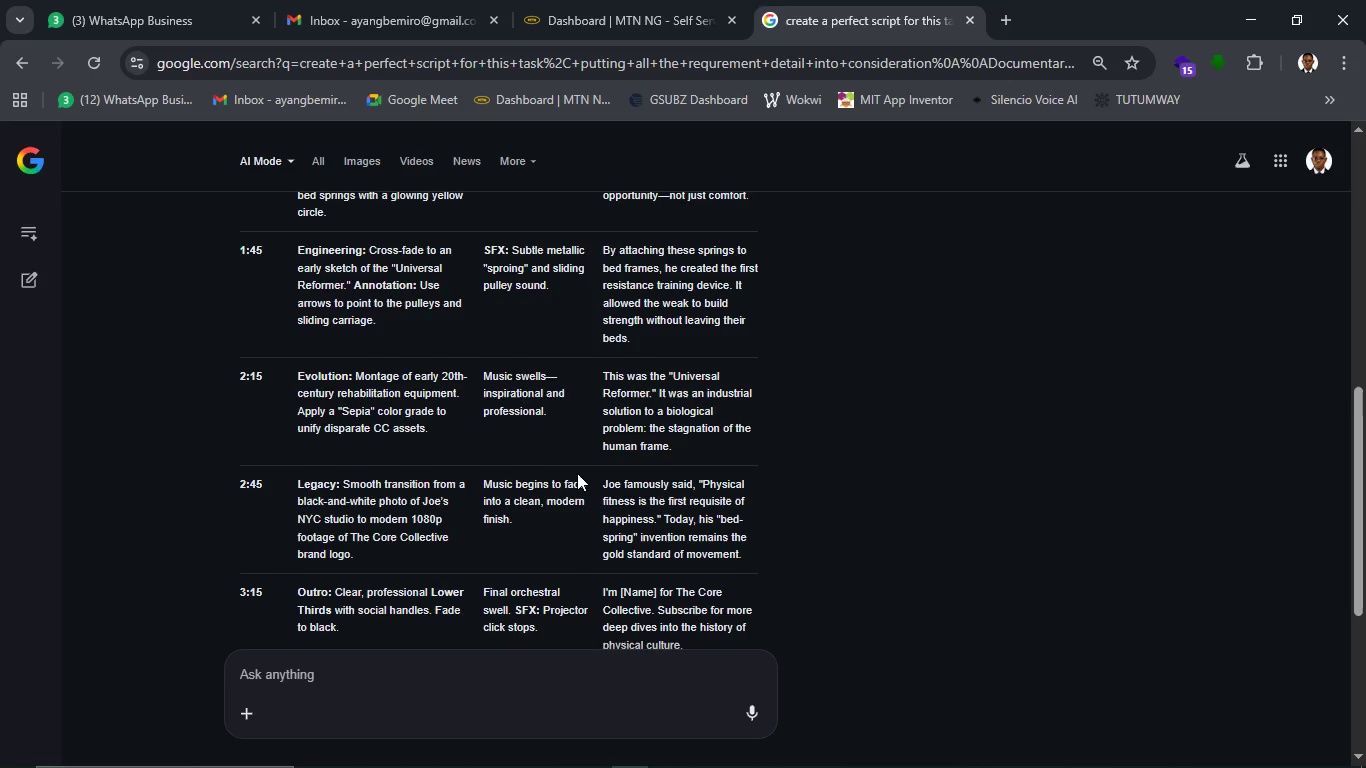 
scroll: coordinate [577, 473], scroll_direction: up, amount: 2.0
 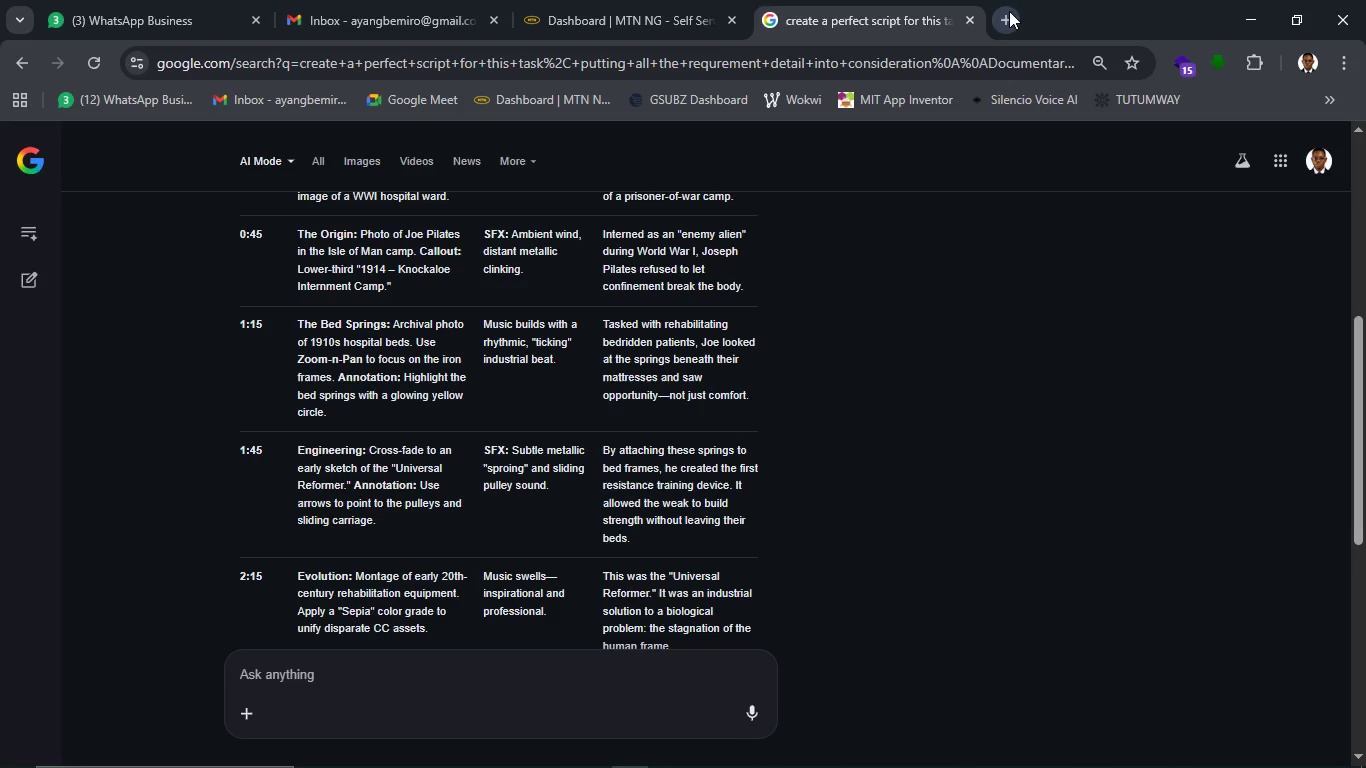 
left_click([1009, 11])
 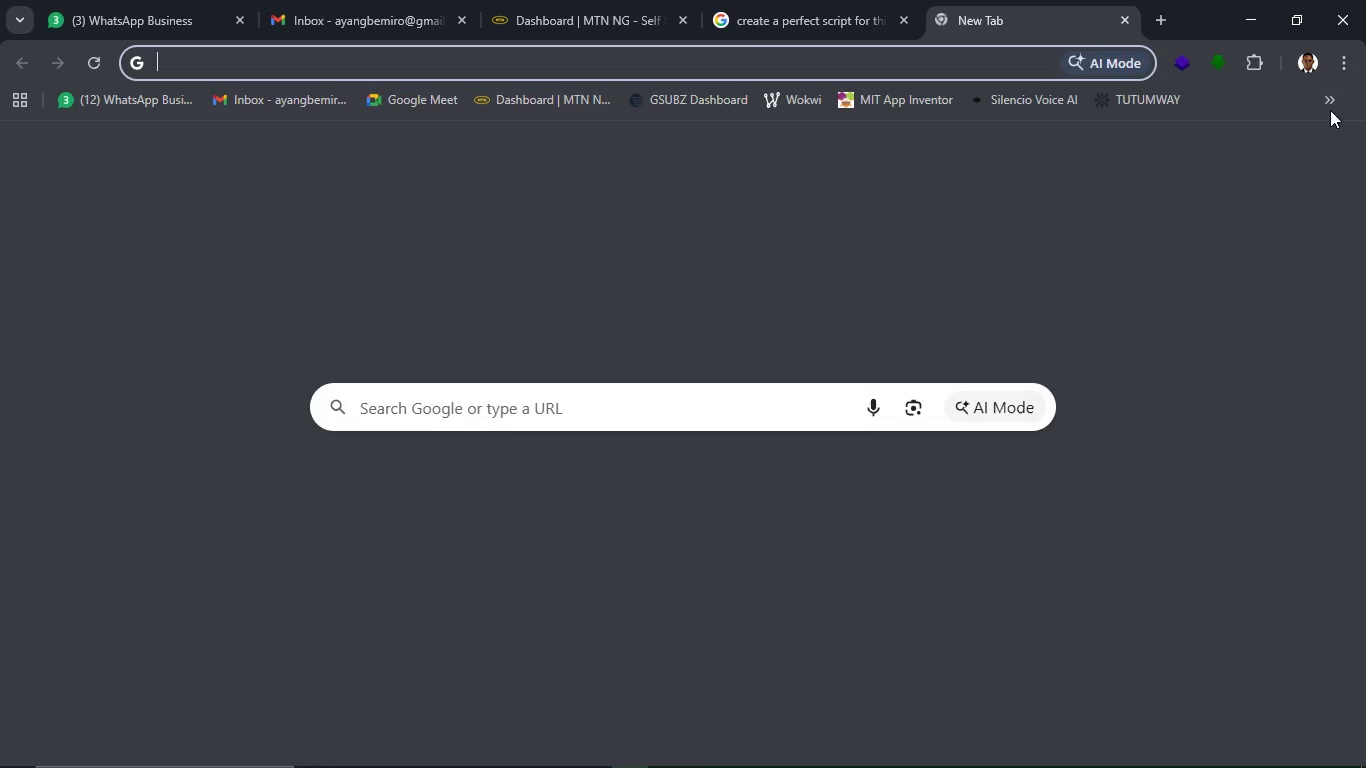 
left_click([1330, 110])
 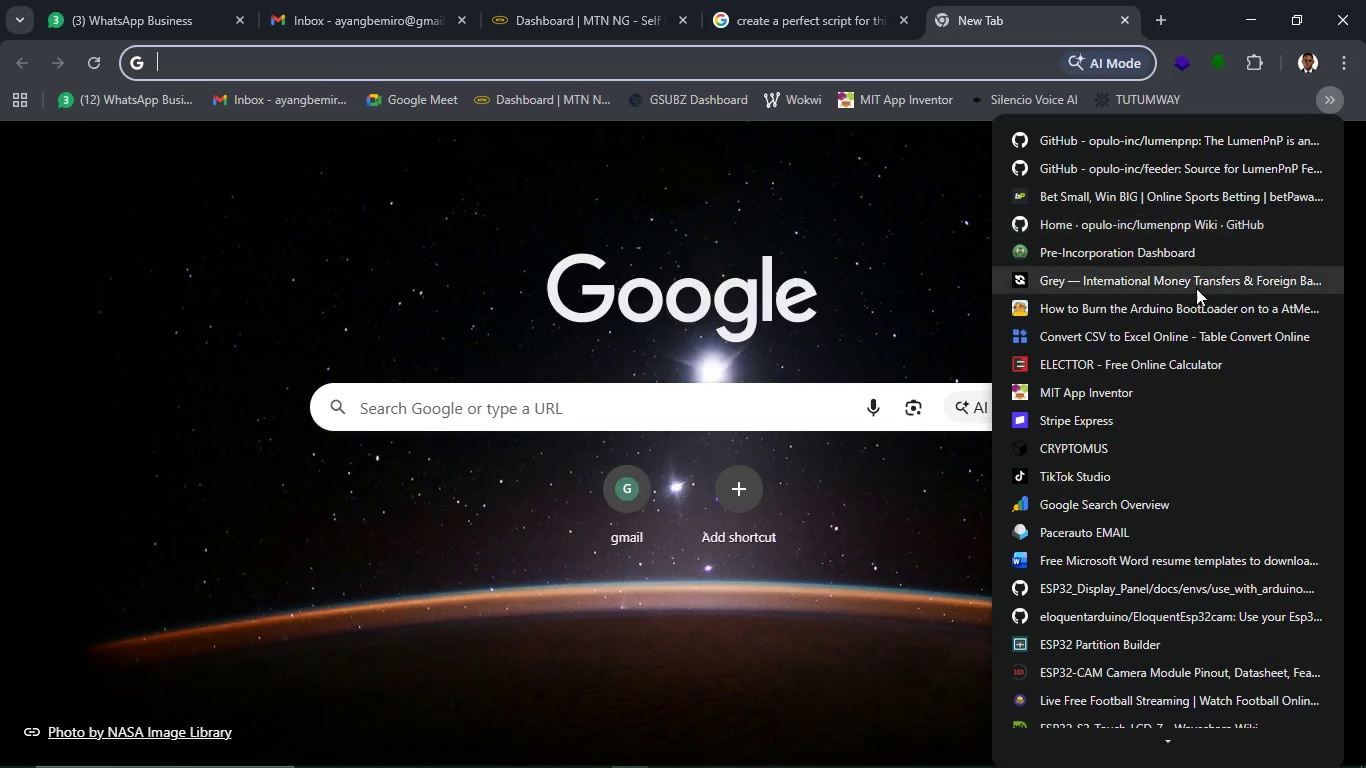 
scroll: coordinate [1172, 346], scroll_direction: down, amount: 19.0
 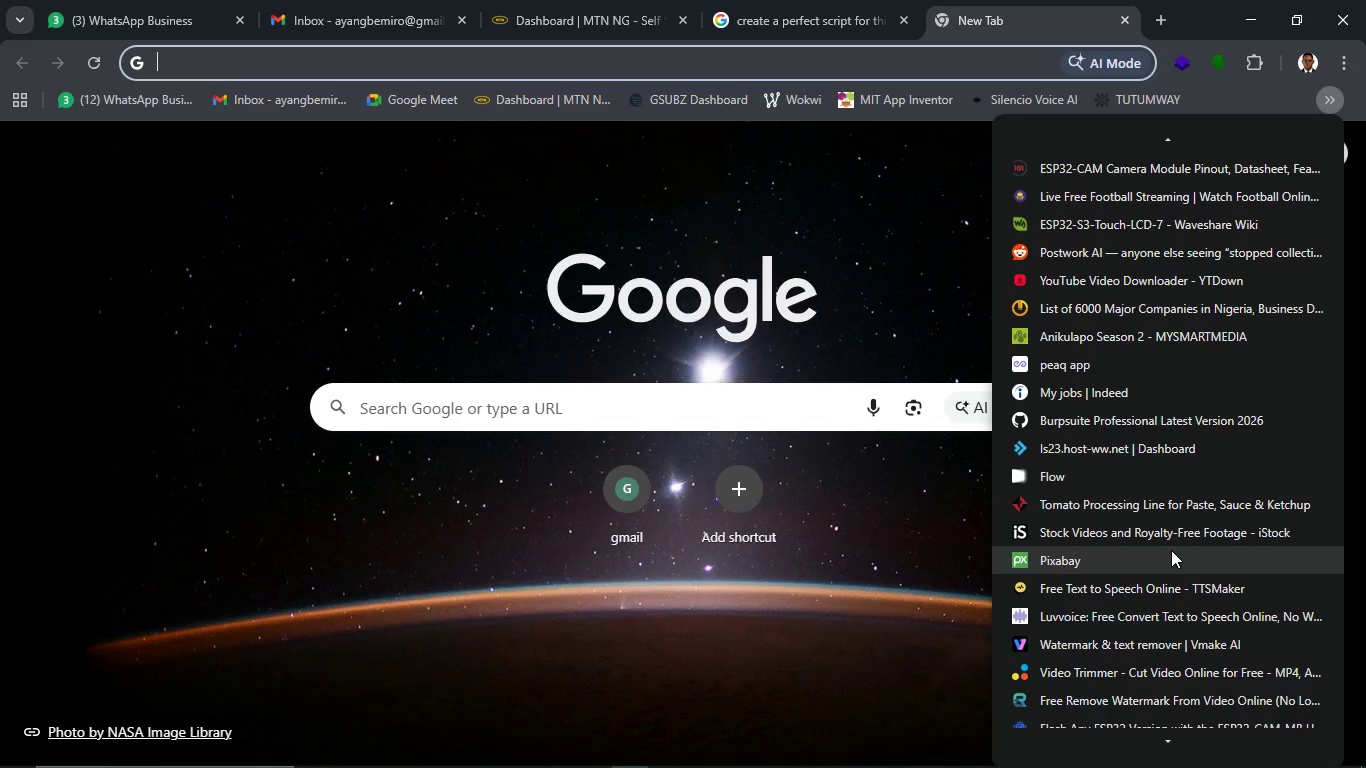 
left_click([1169, 563])
 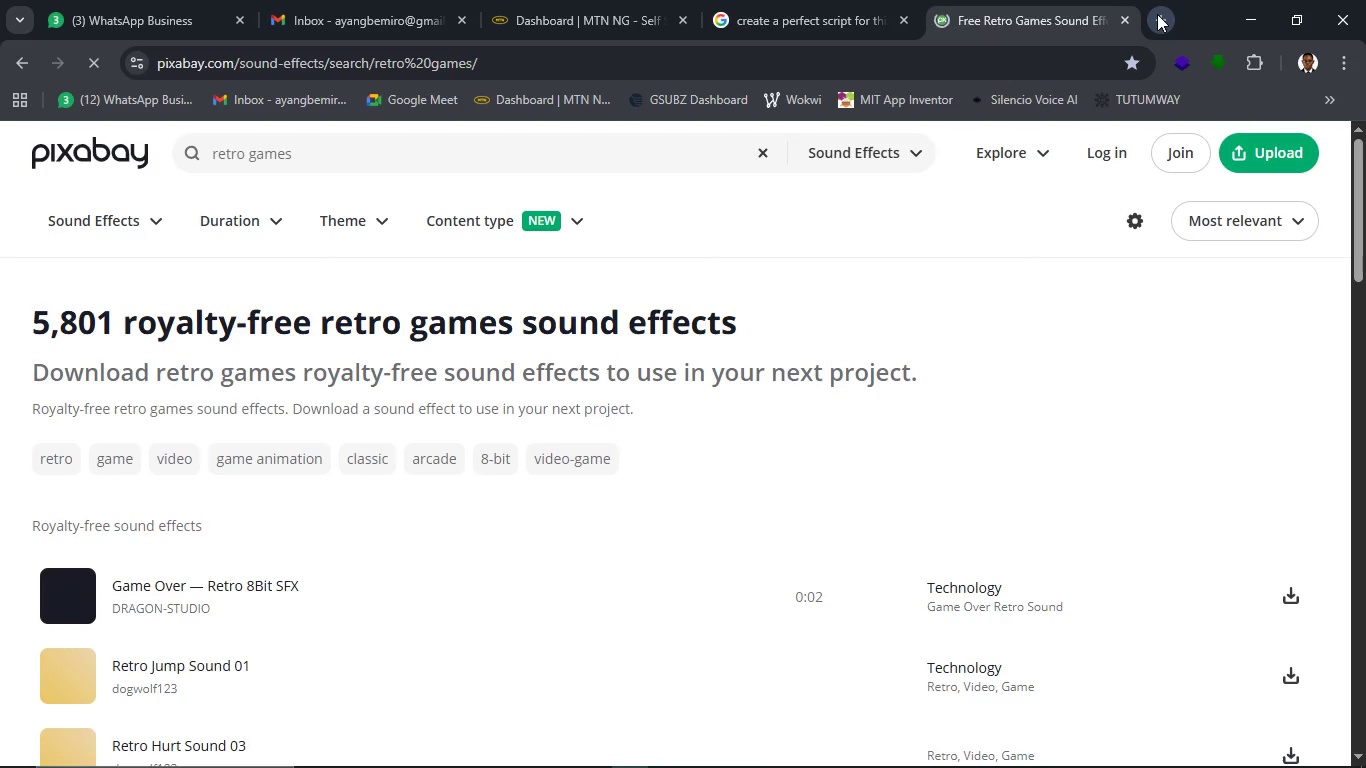 
wait(6.03)
 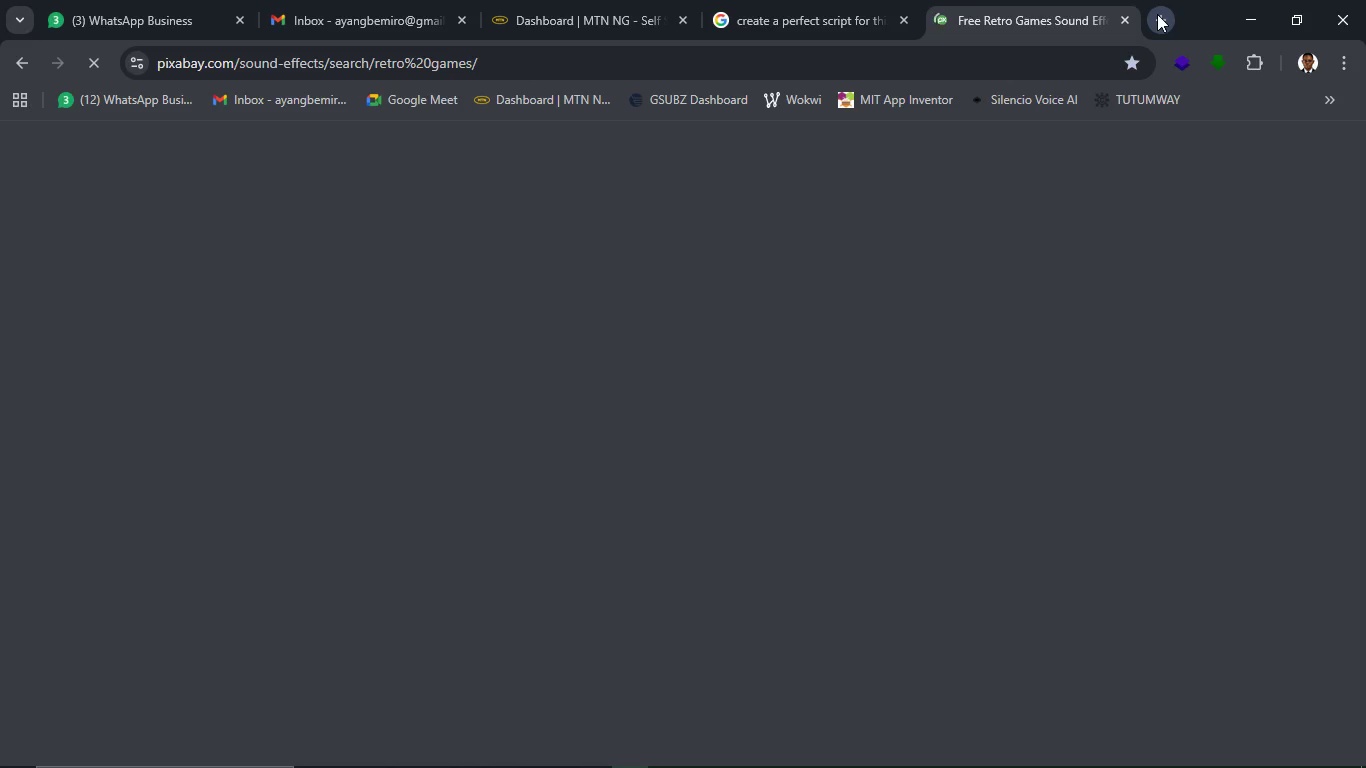 
left_click([1157, 14])
 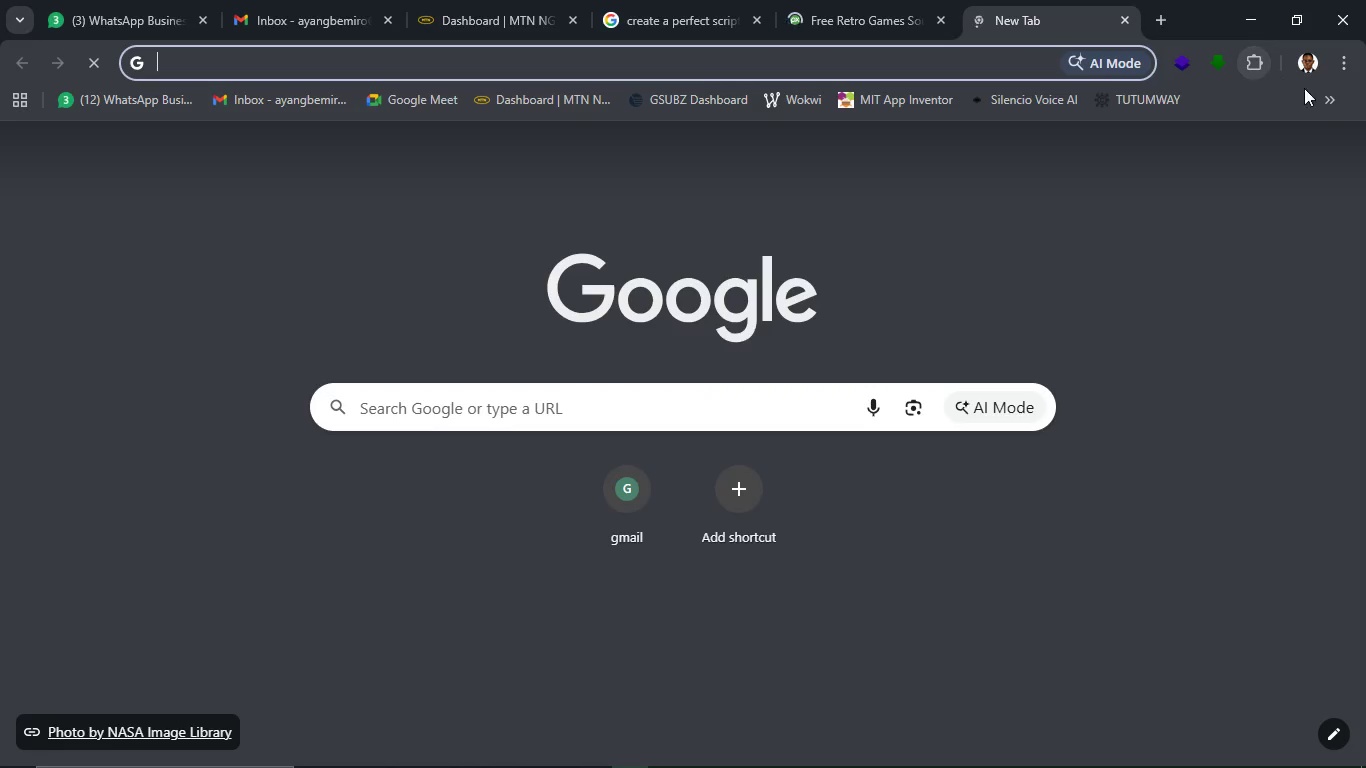 
left_click([1320, 98])
 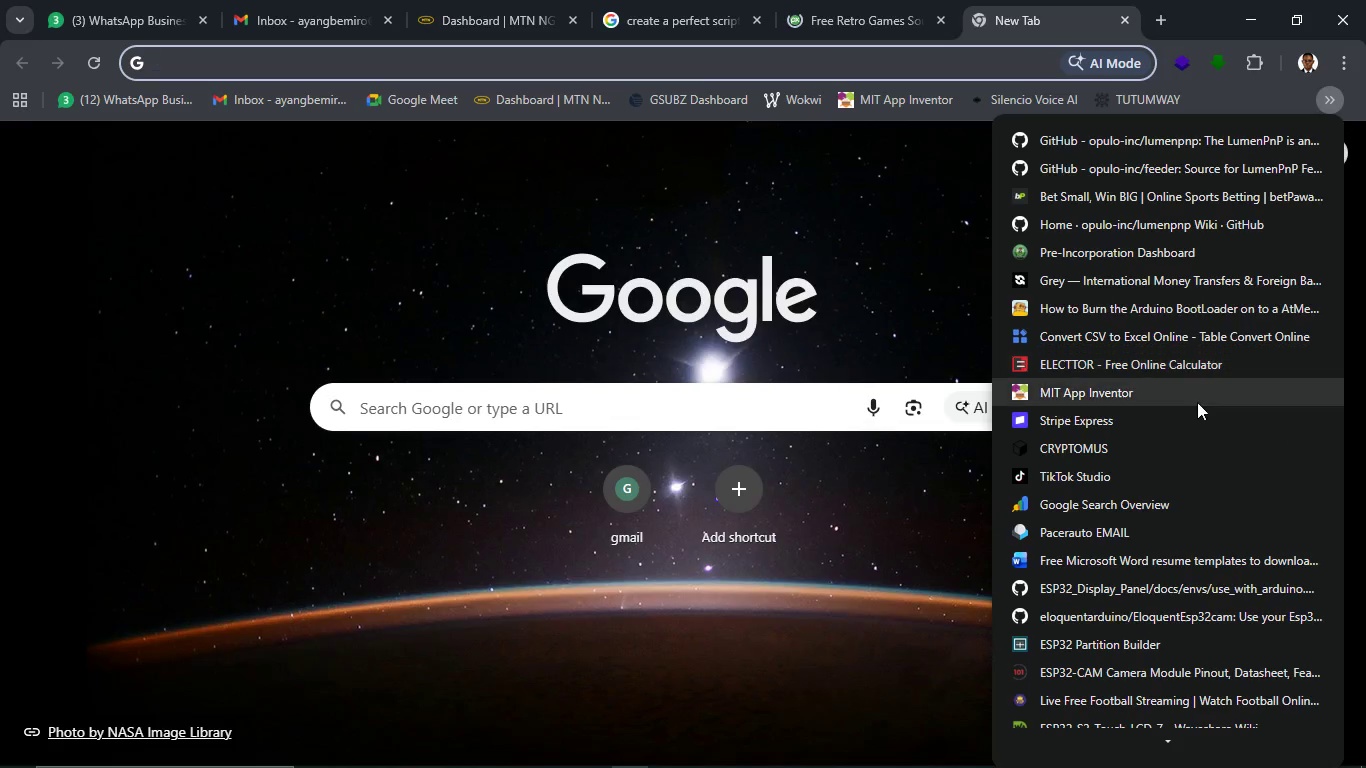 
scroll: coordinate [1193, 421], scroll_direction: down, amount: 38.0
 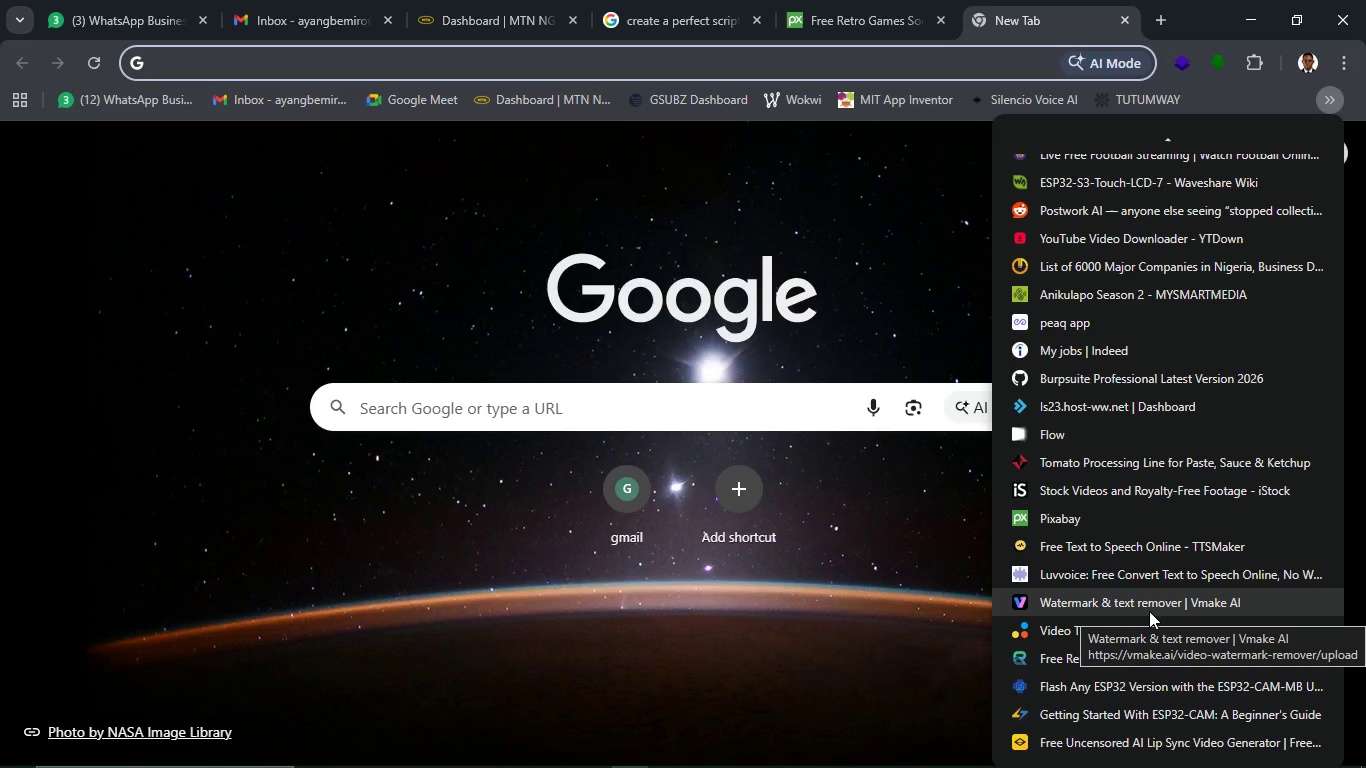 
left_click([1152, 607])
 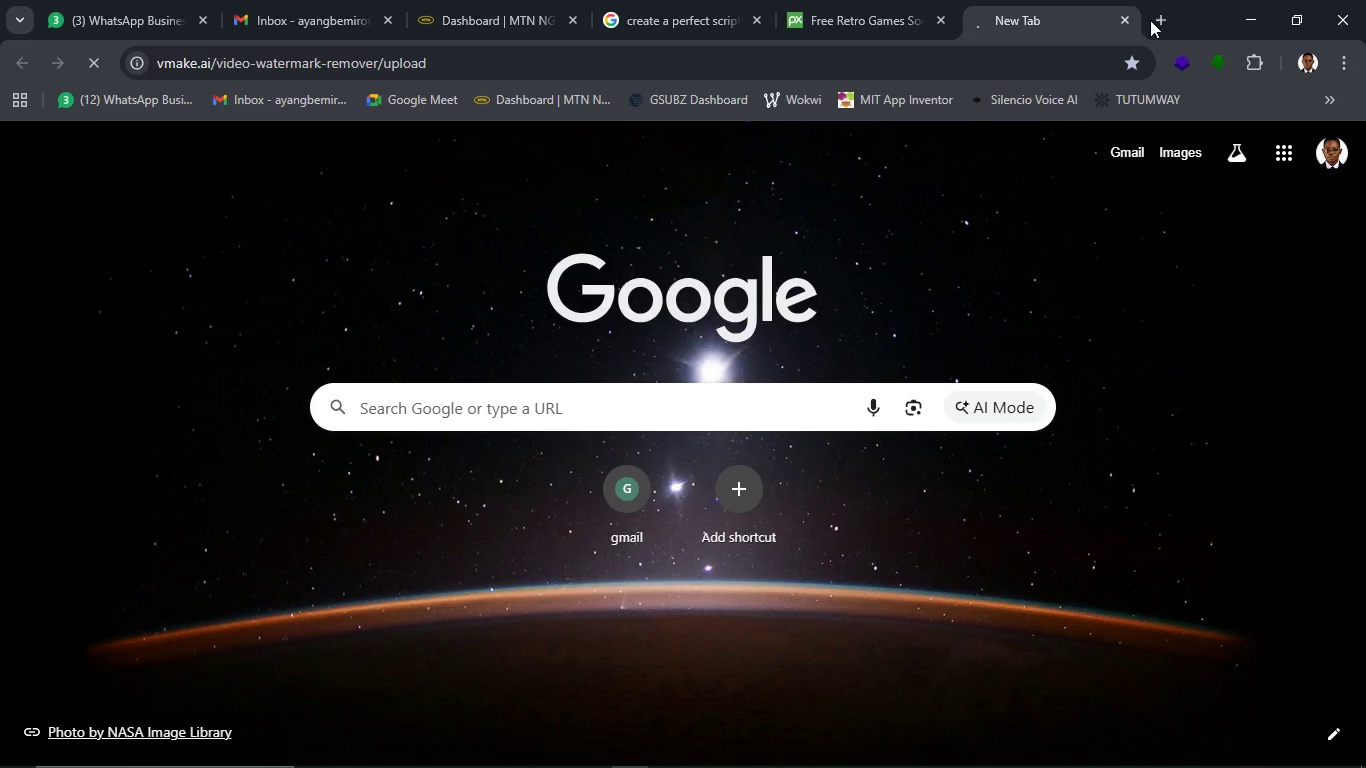 
left_click([1150, 20])
 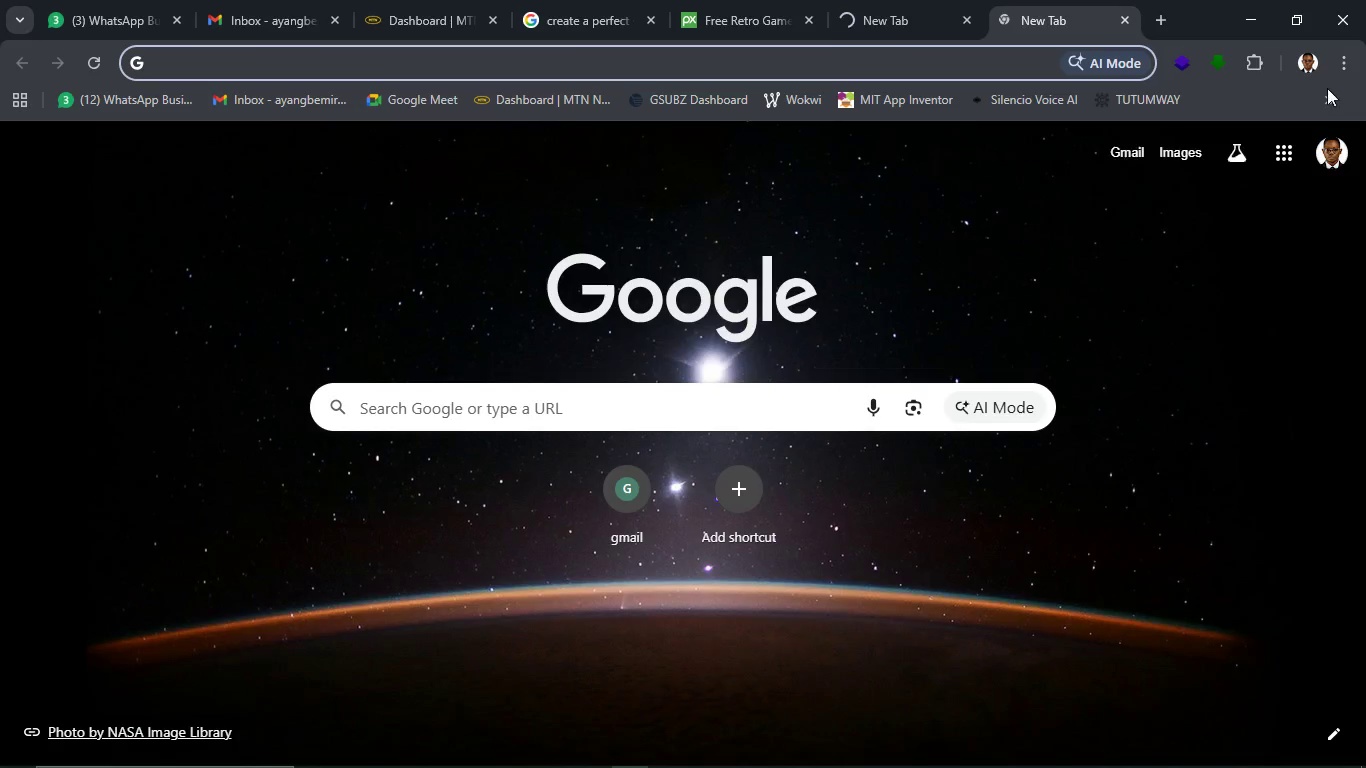 
left_click([1327, 97])
 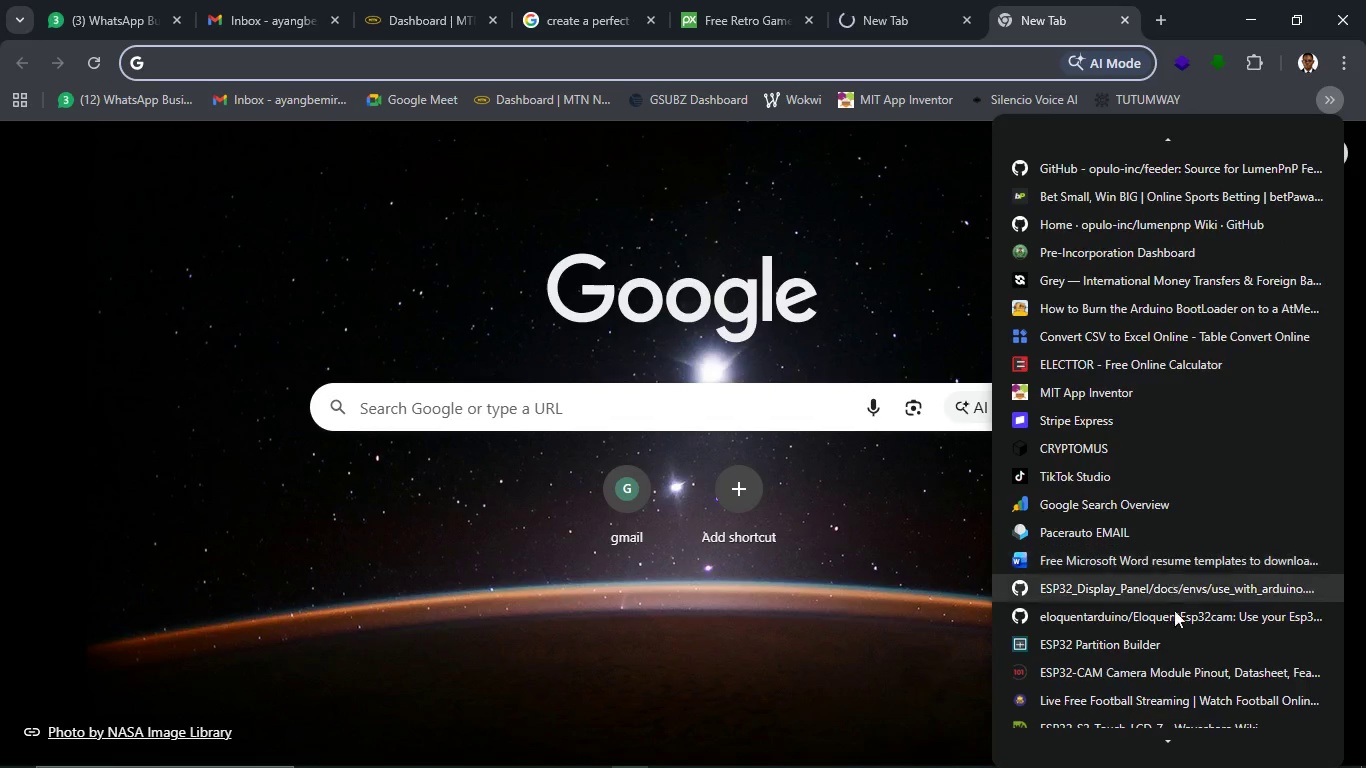 
scroll: coordinate [1181, 674], scroll_direction: down, amount: 20.0
 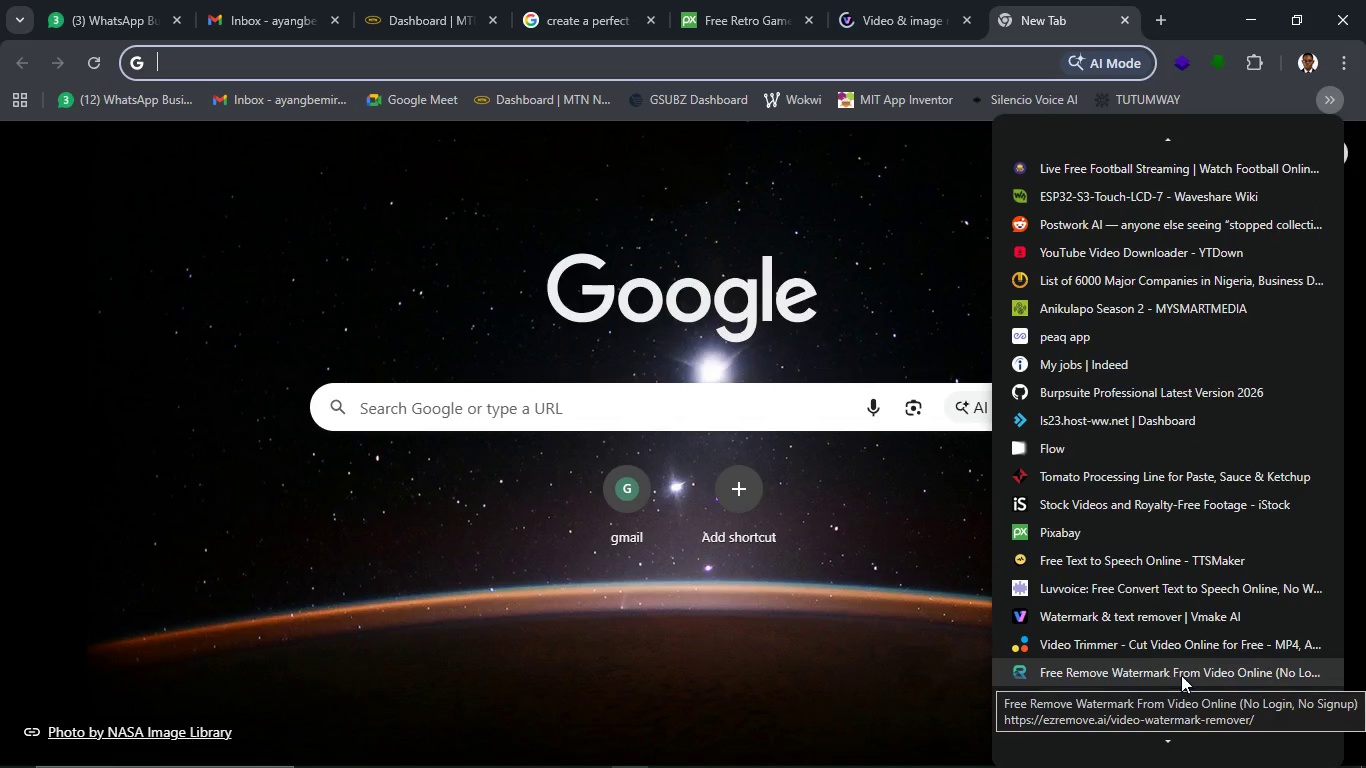 
mouse_move([1183, 651])
 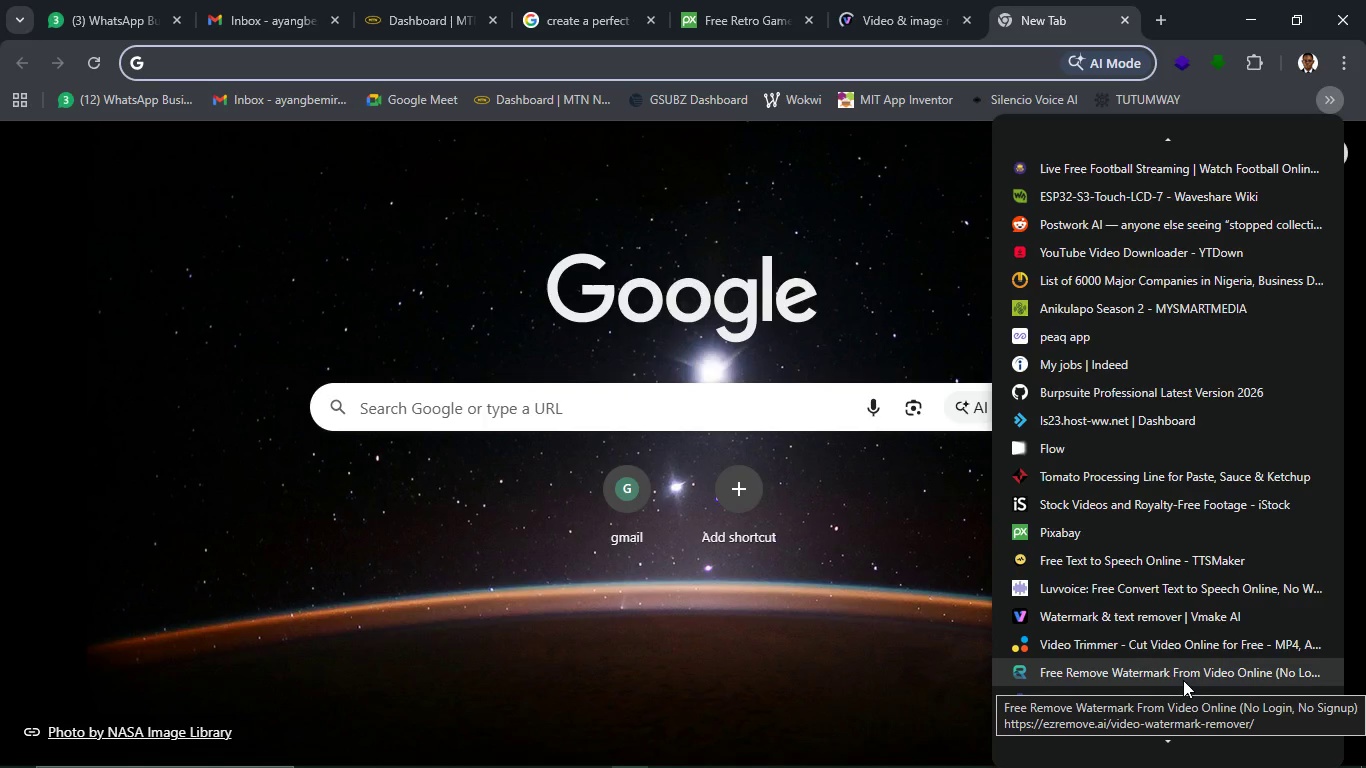 
left_click([1183, 680])
 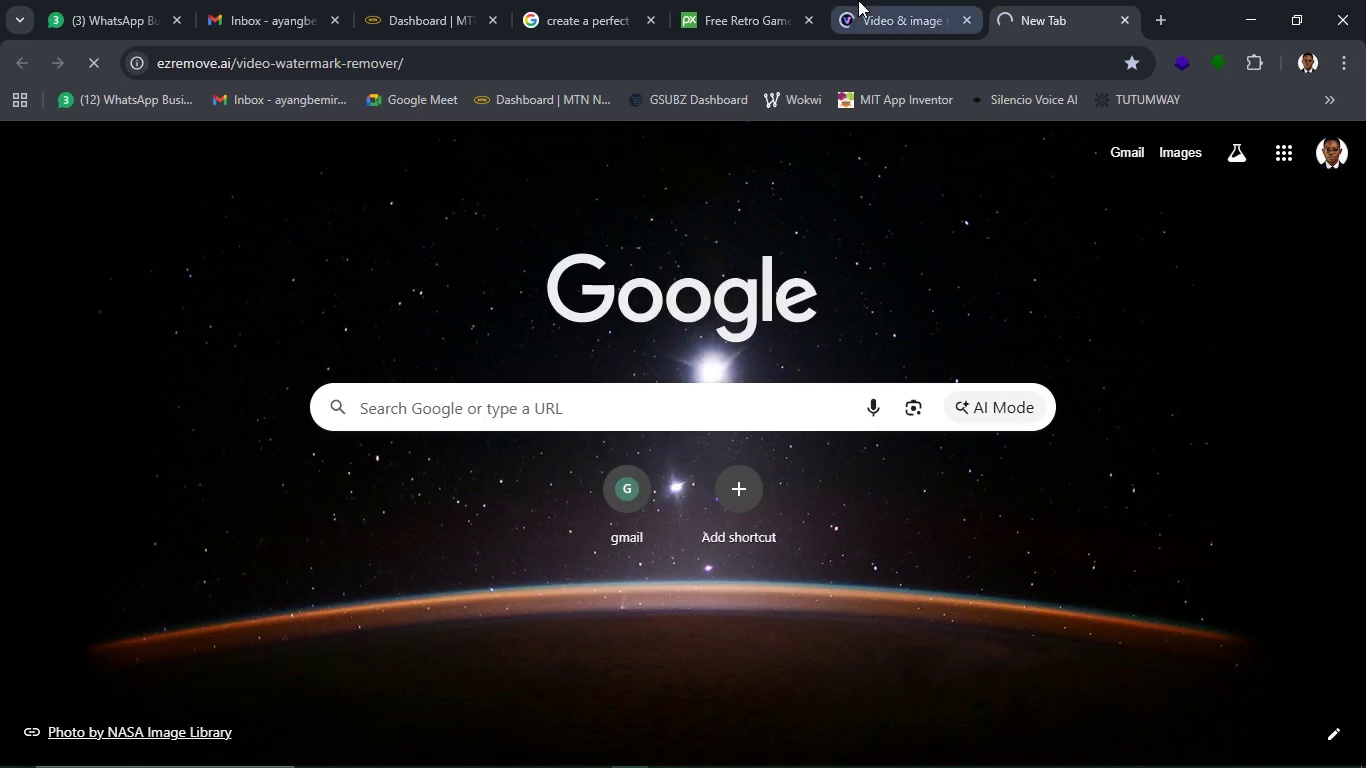 
left_click([858, 0])
 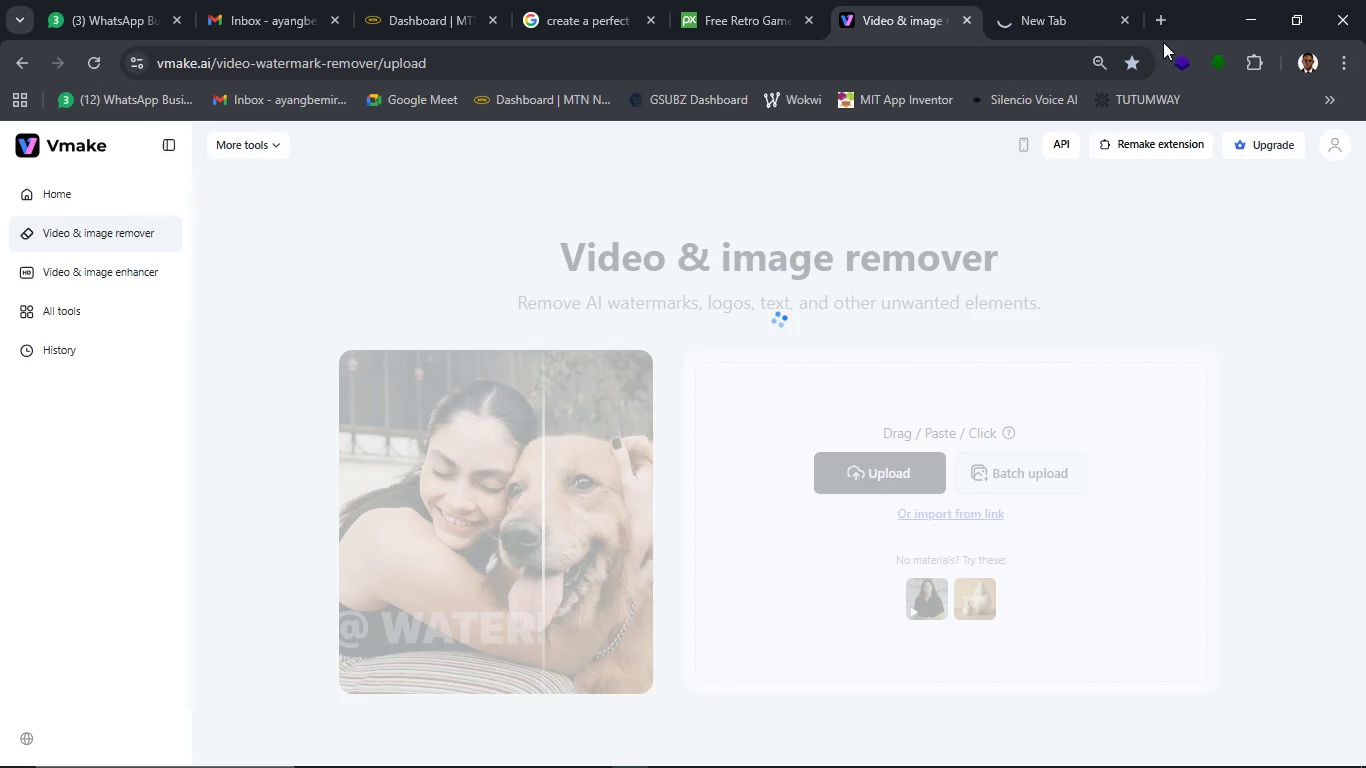 
left_click([1149, 25])
 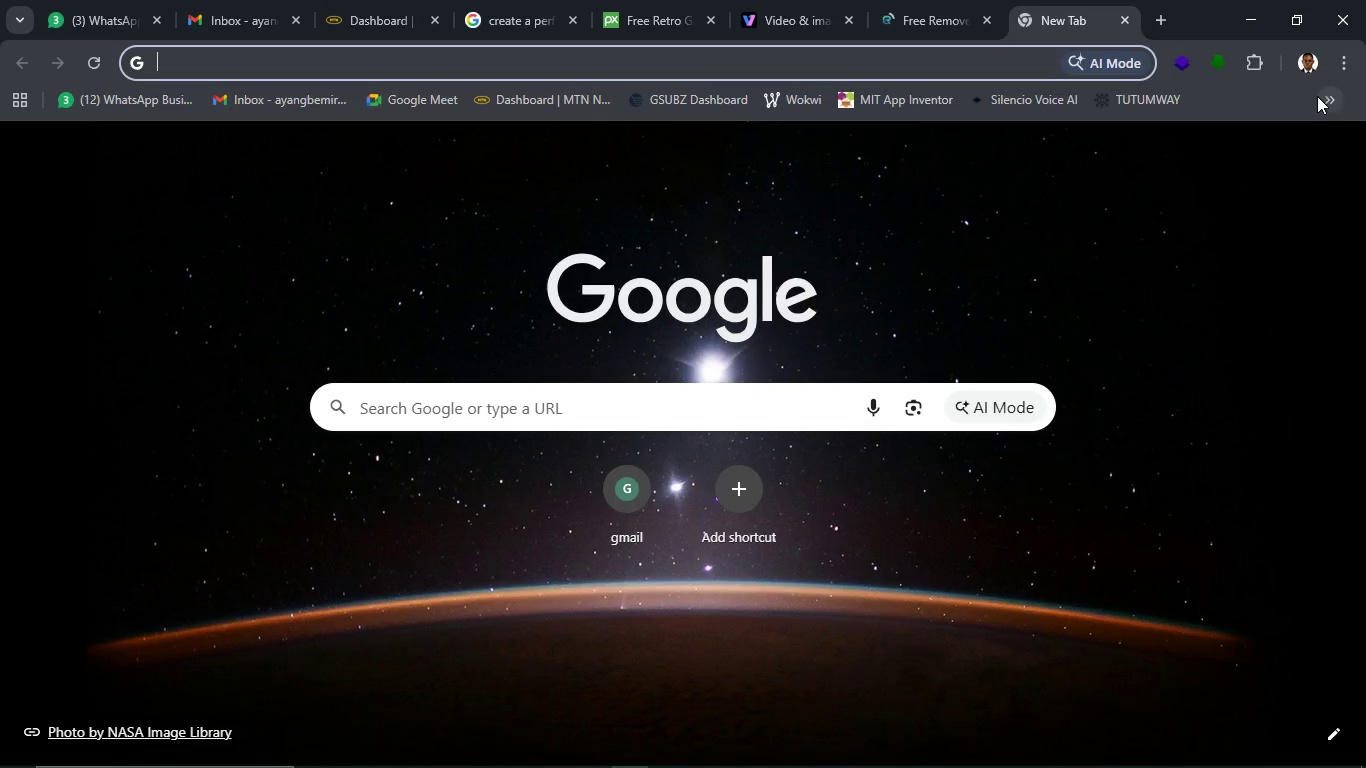 
left_click([1332, 112])
 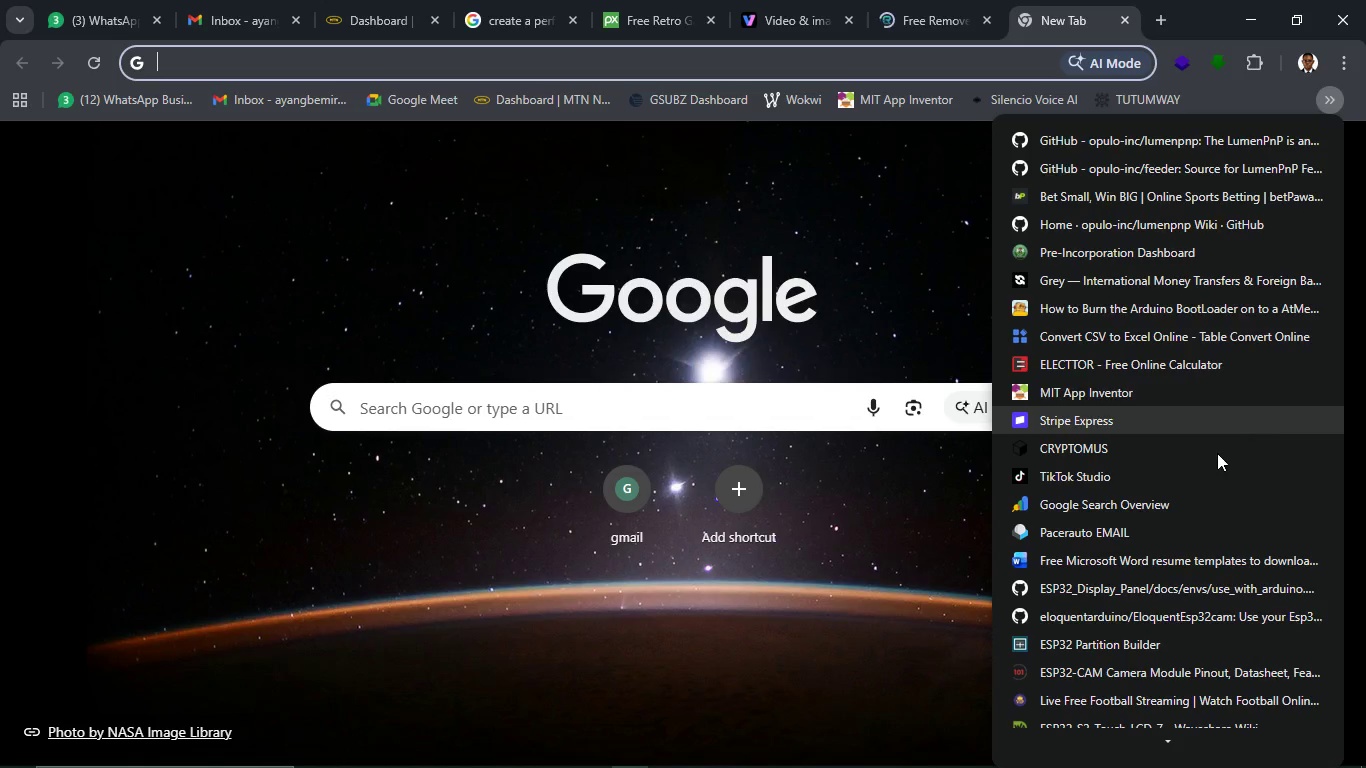 
scroll: coordinate [1213, 520], scroll_direction: down, amount: 23.0
 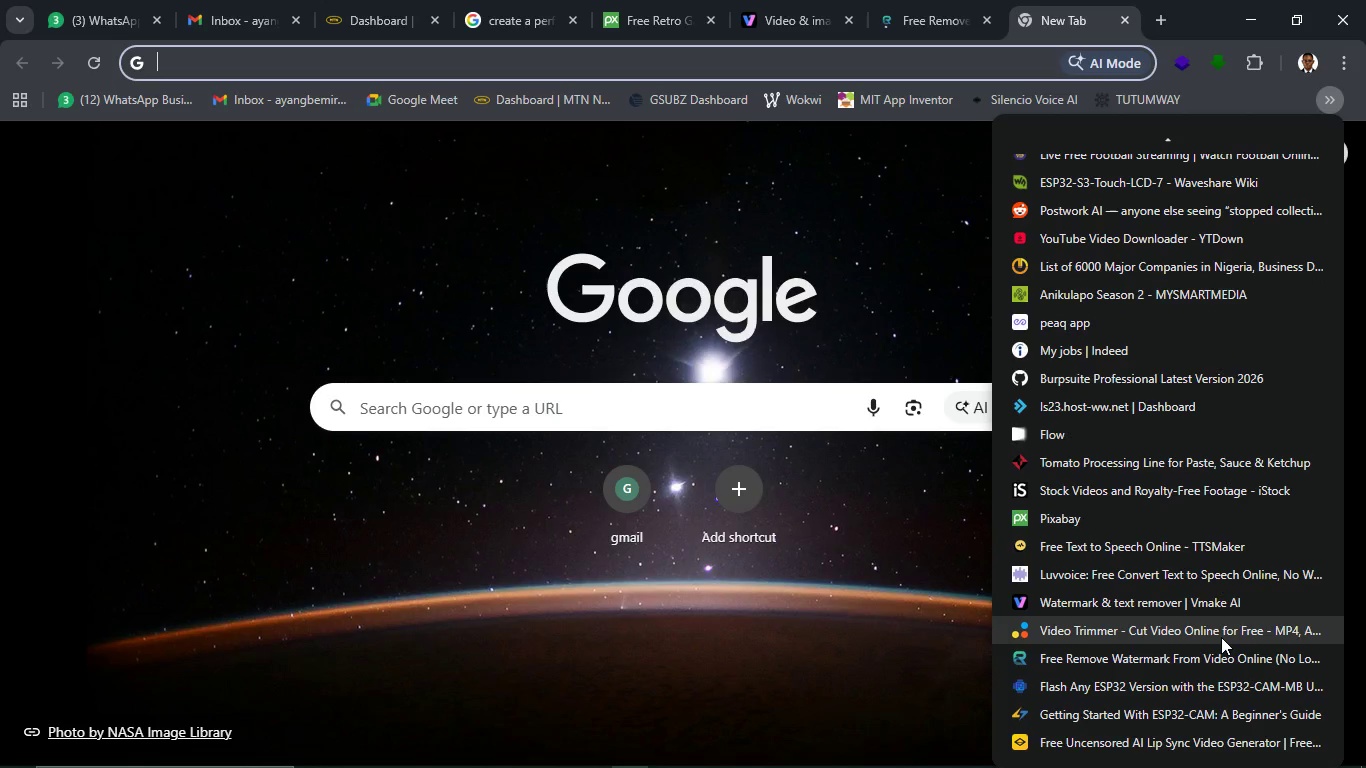 
left_click([1221, 637])
 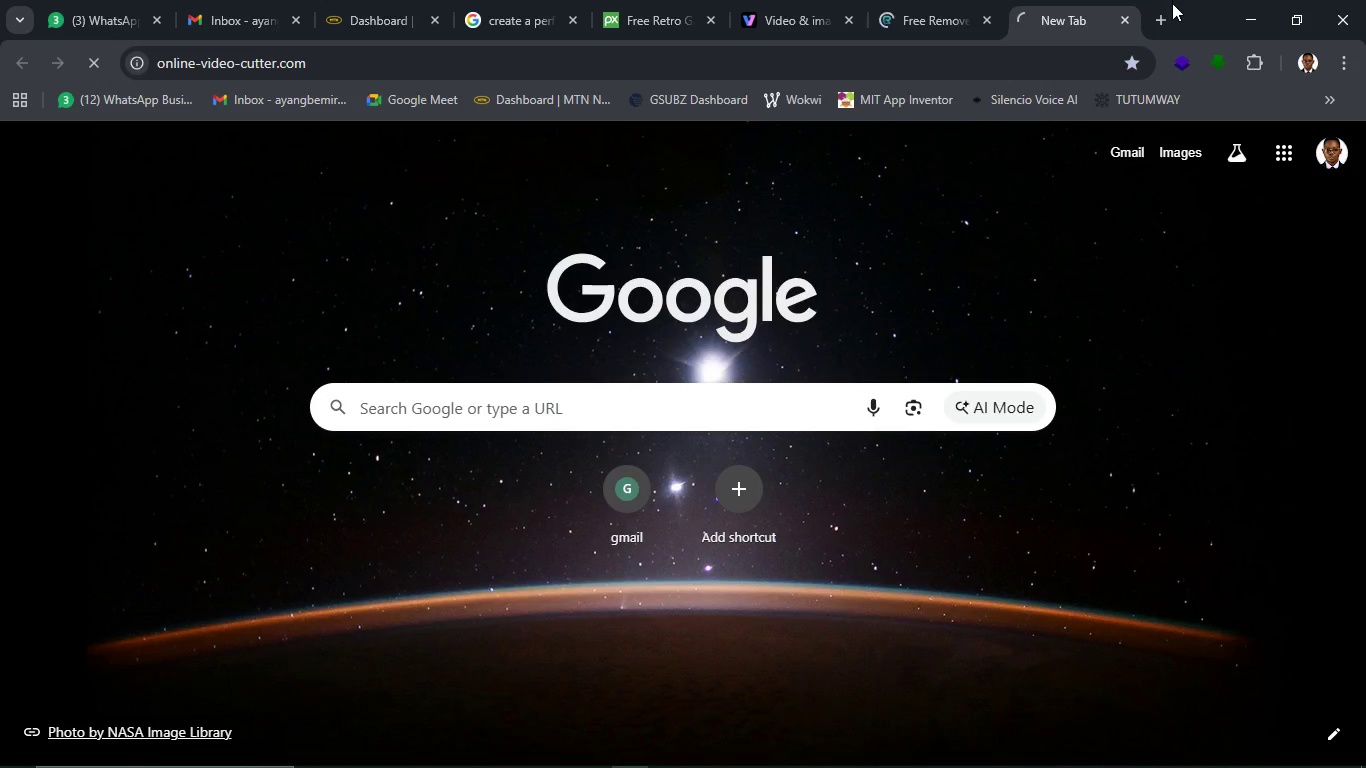 
left_click([1157, 20])
 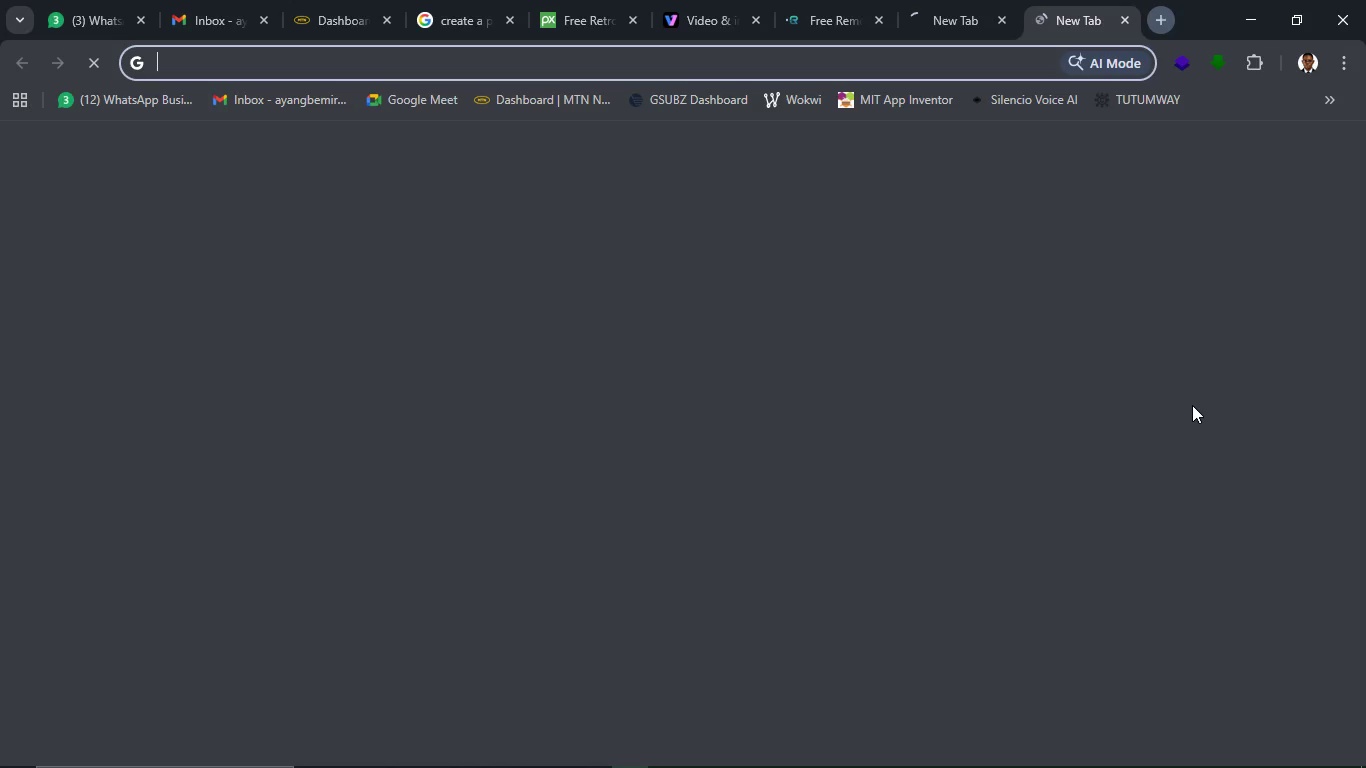 
scroll: coordinate [1203, 464], scroll_direction: down, amount: 3.0
 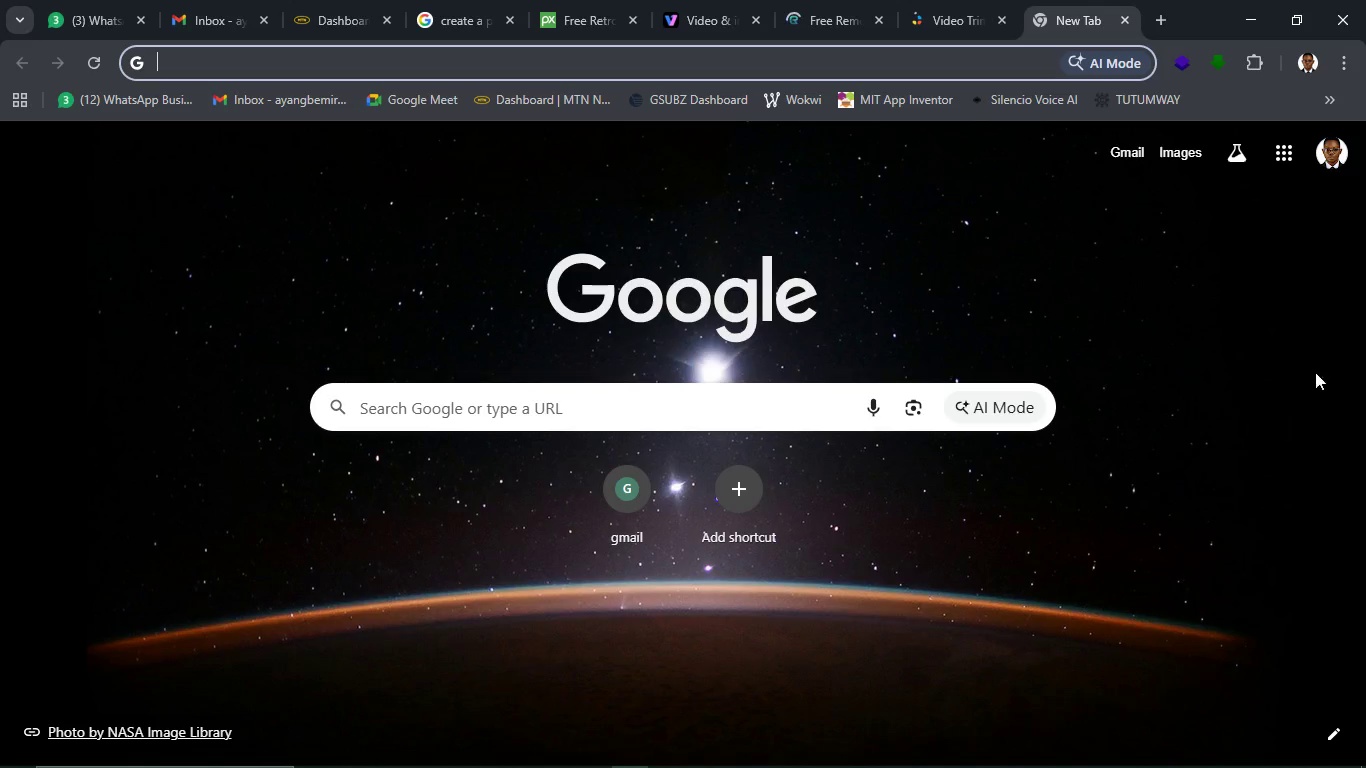 
left_click([1321, 103])
 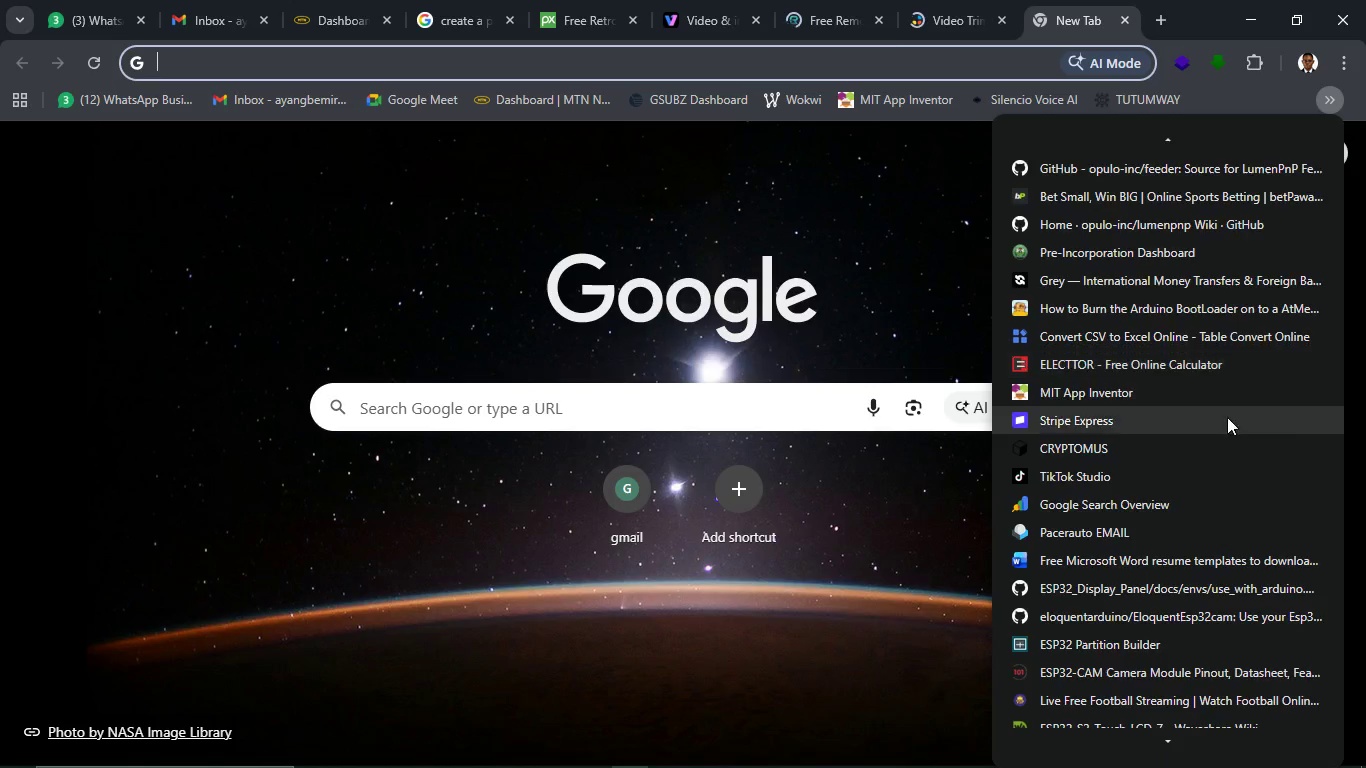 
scroll: coordinate [1226, 422], scroll_direction: down, amount: 15.0
 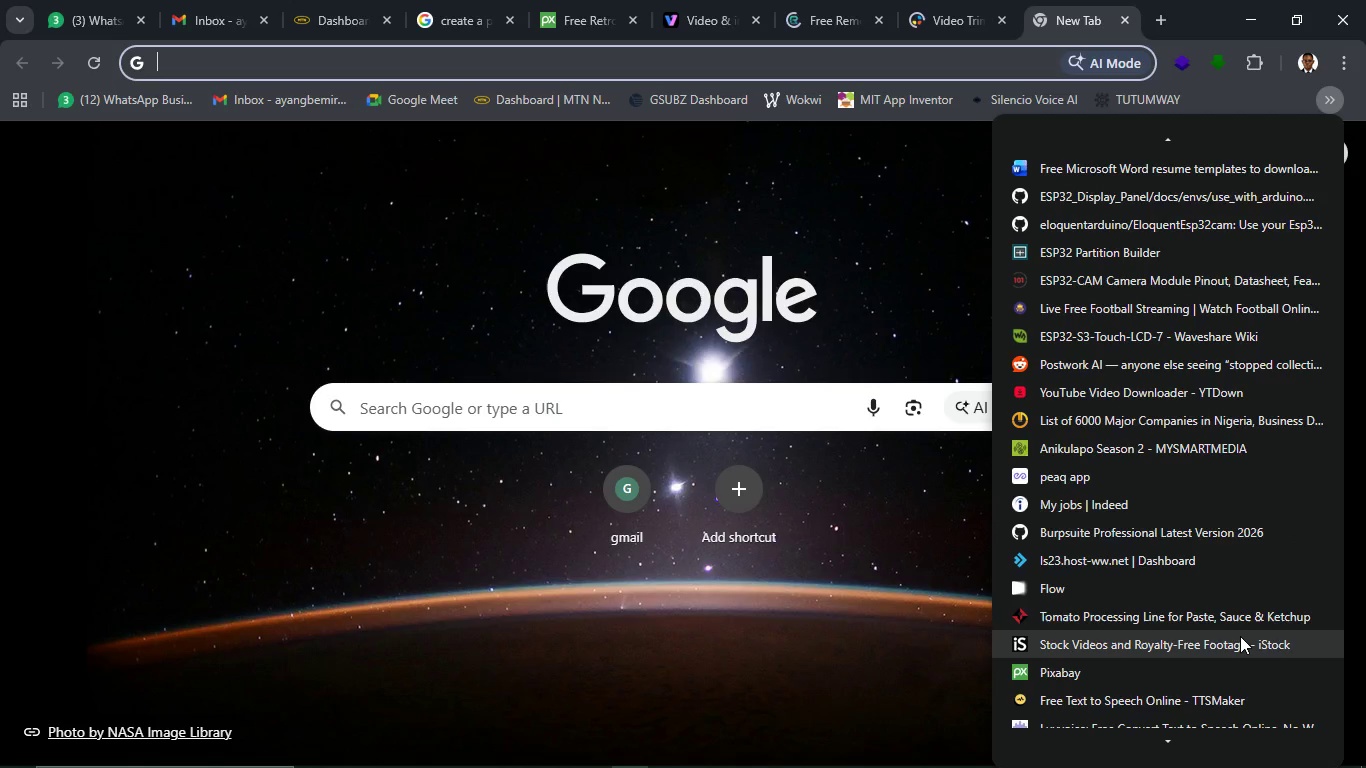 
left_click([1240, 636])
 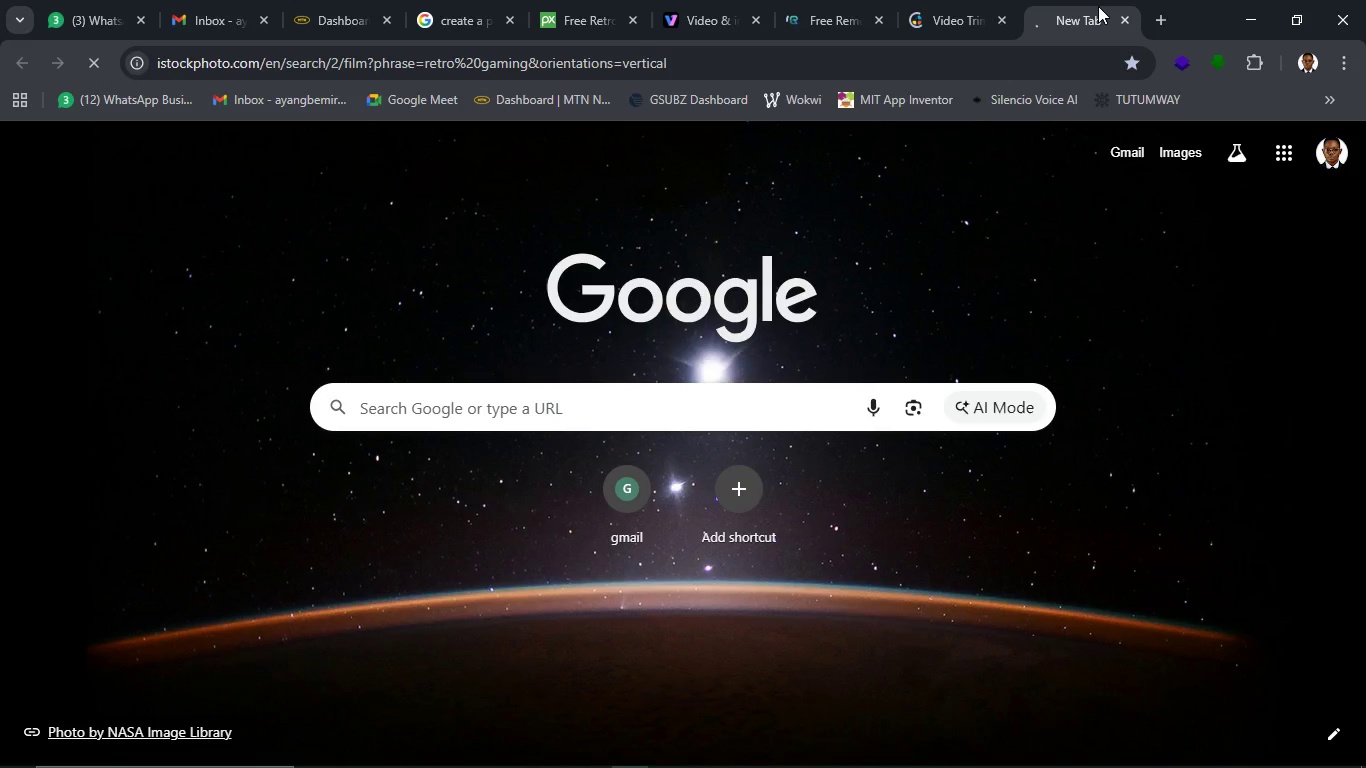 
left_click_drag(start_coordinate=[1098, 6], to_coordinate=[772, 0])
 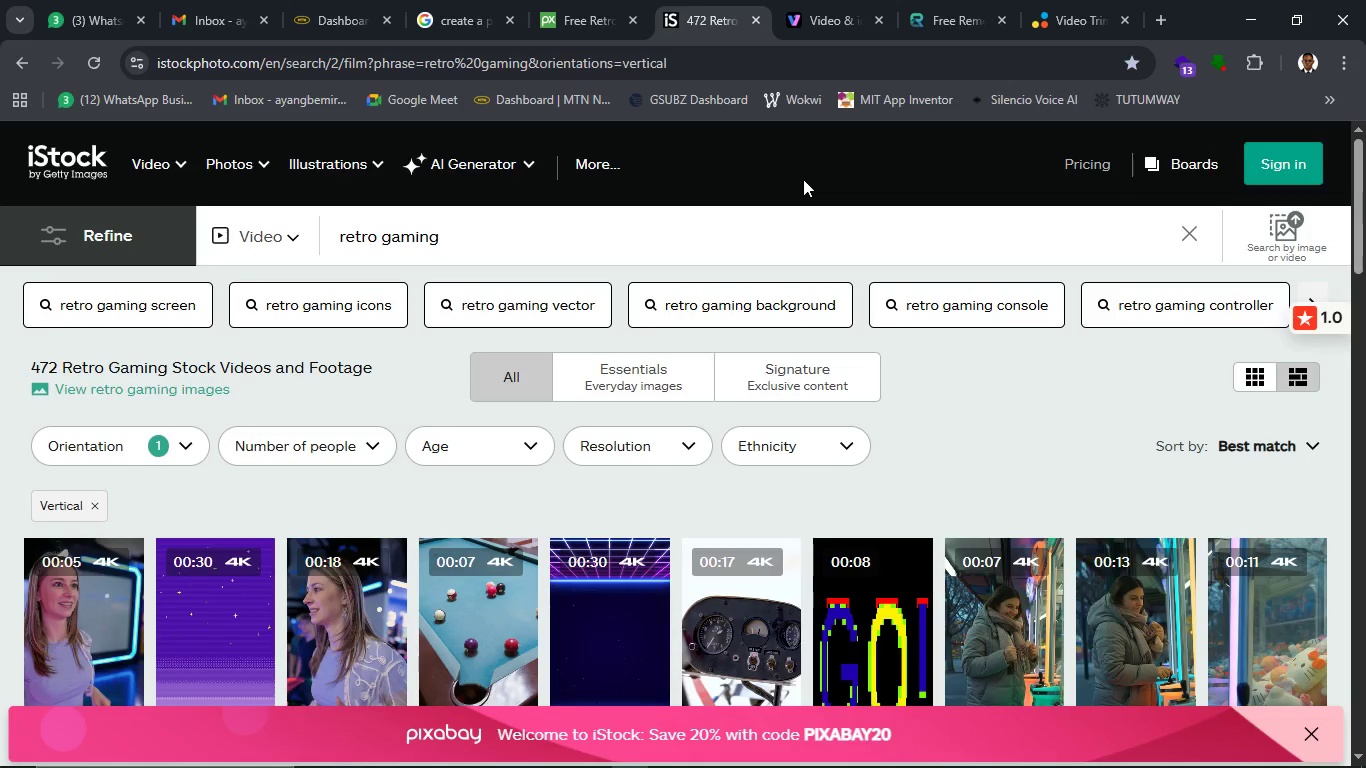 
wait(29.36)
 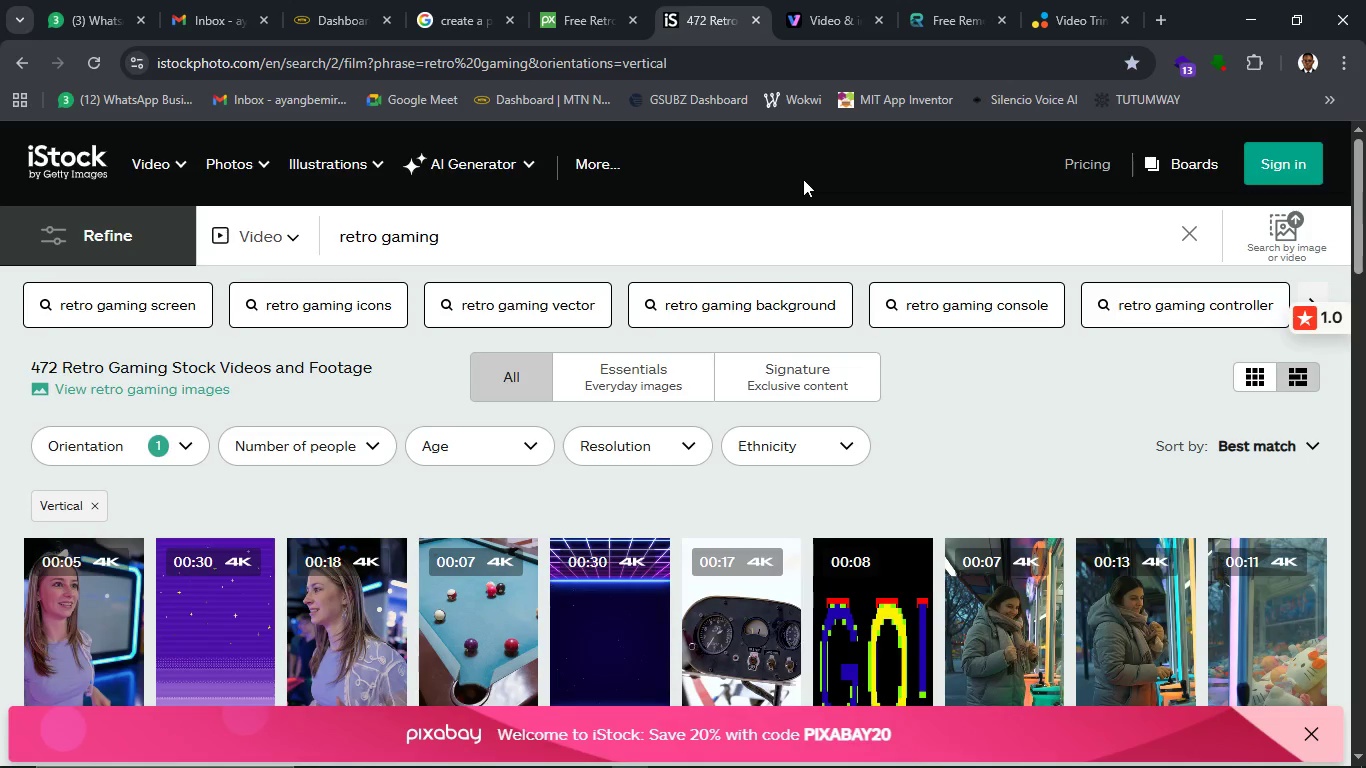 
left_click([100, 506])
 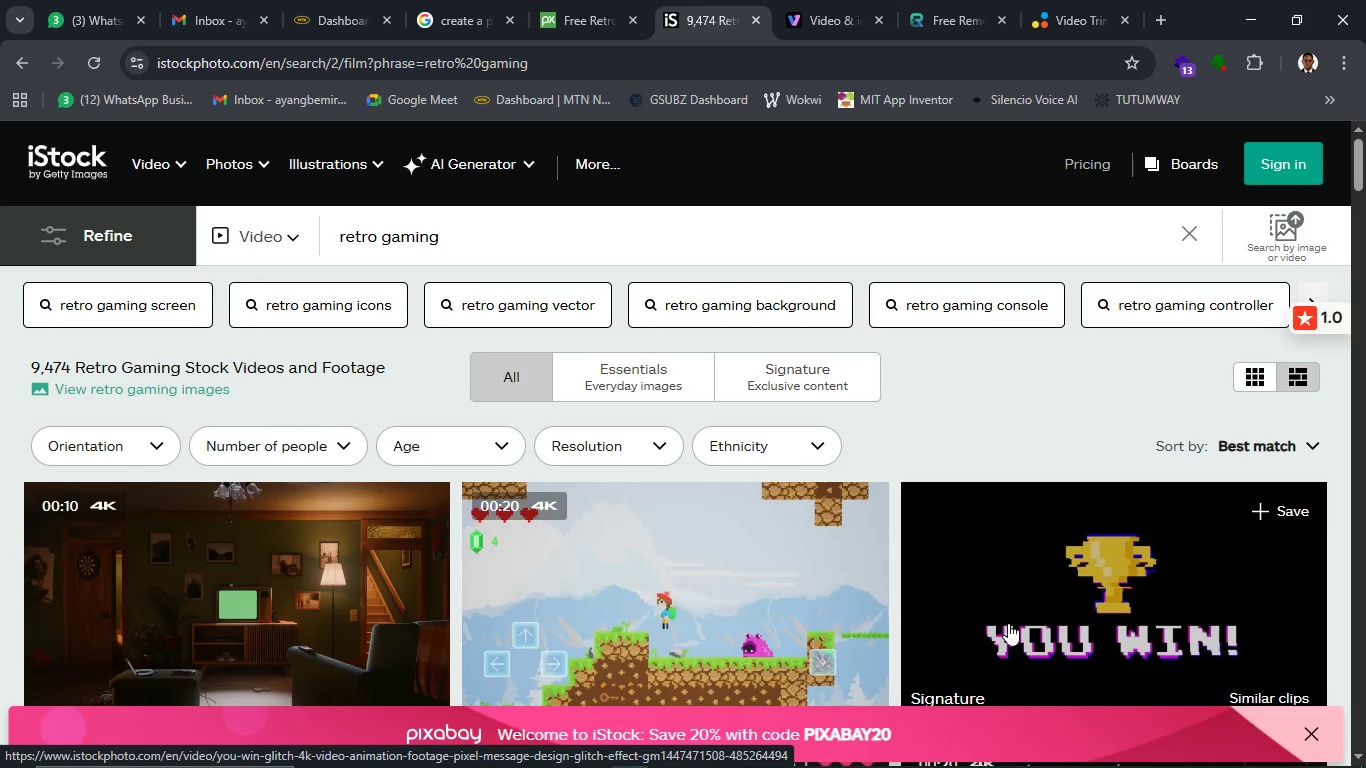 
wait(26.2)
 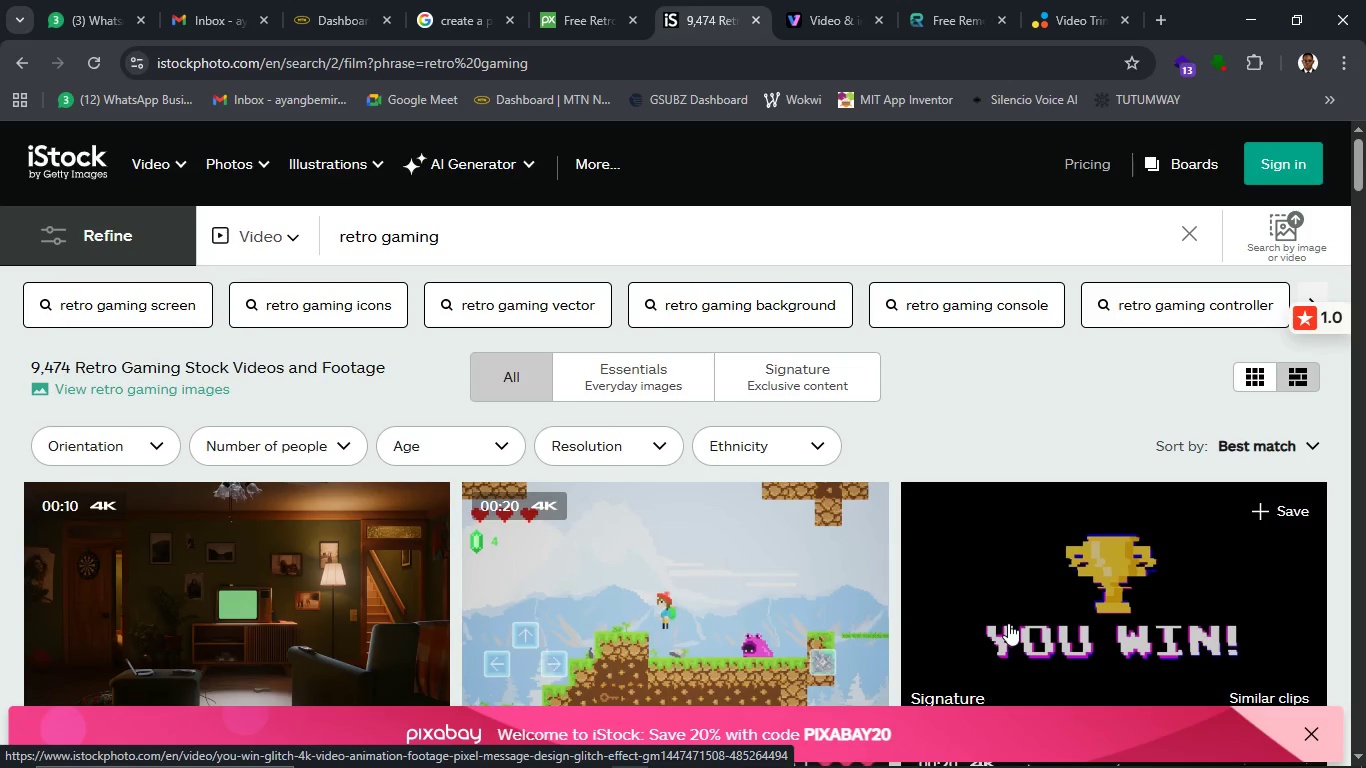 
left_click([433, 40])
 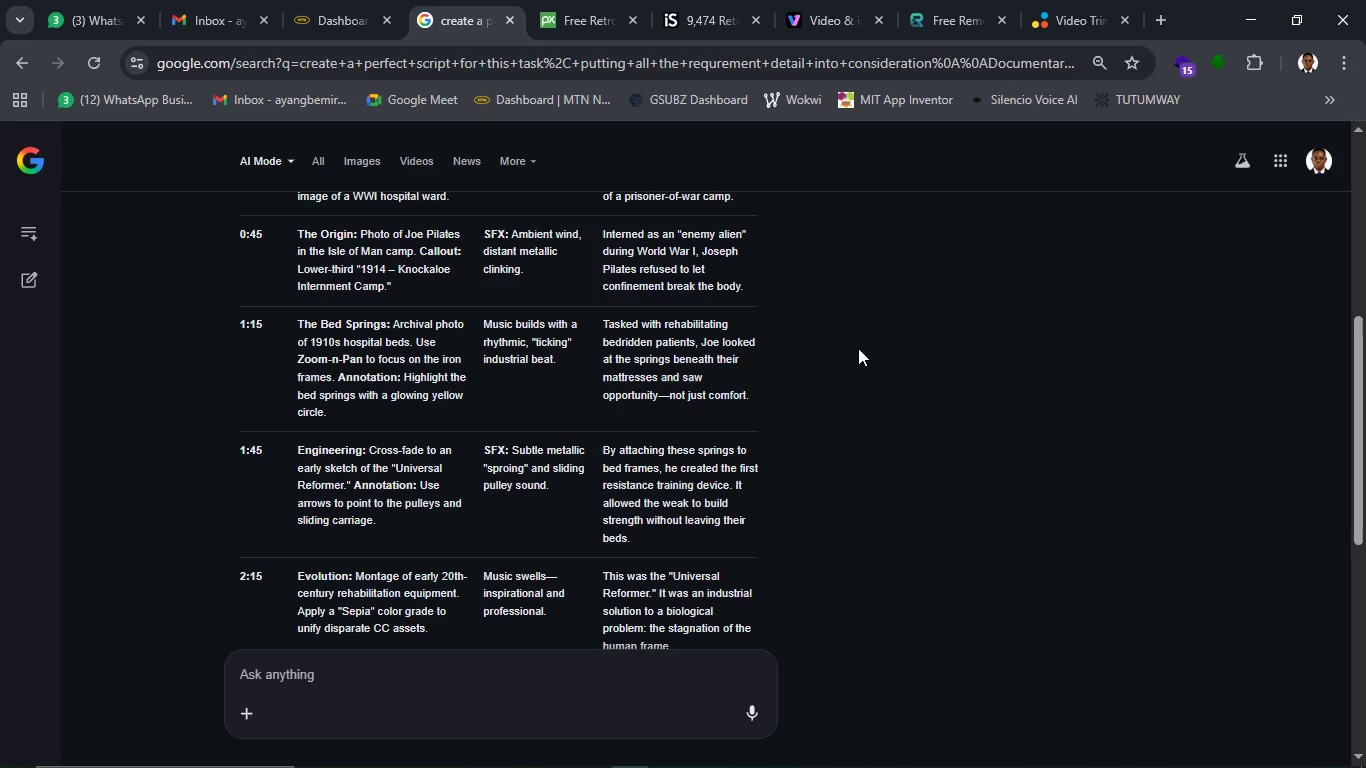 
left_click([865, 347])
 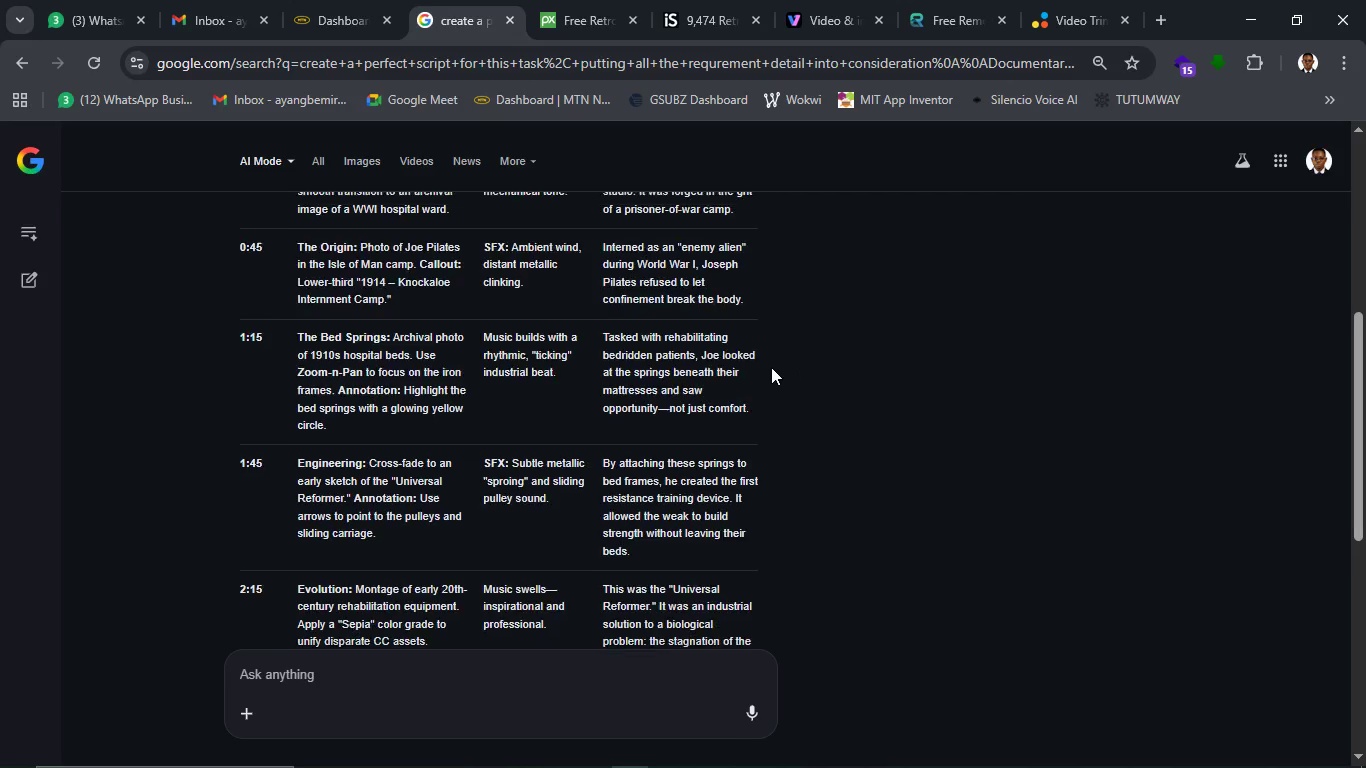 
scroll: coordinate [771, 367], scroll_direction: up, amount: 3.0
 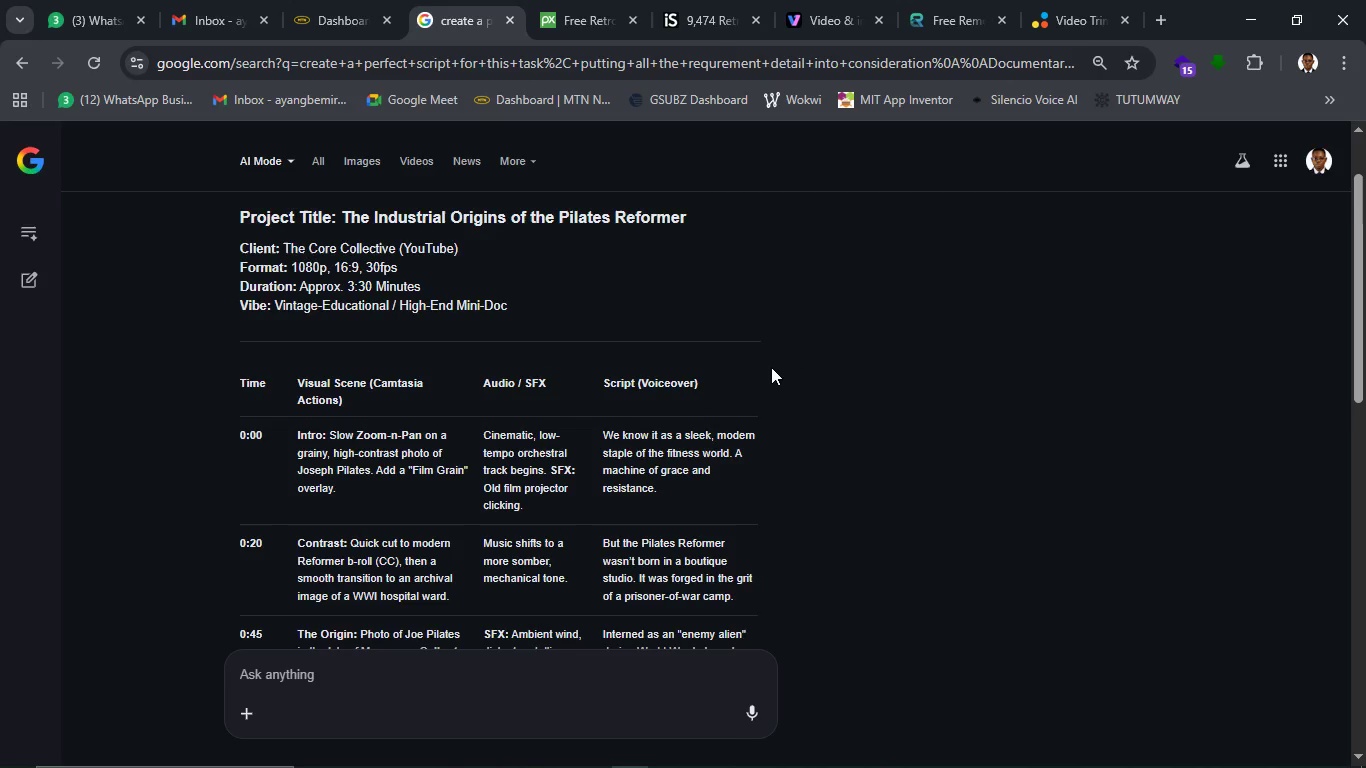 
scroll: coordinate [771, 367], scroll_direction: down, amount: 2.0
 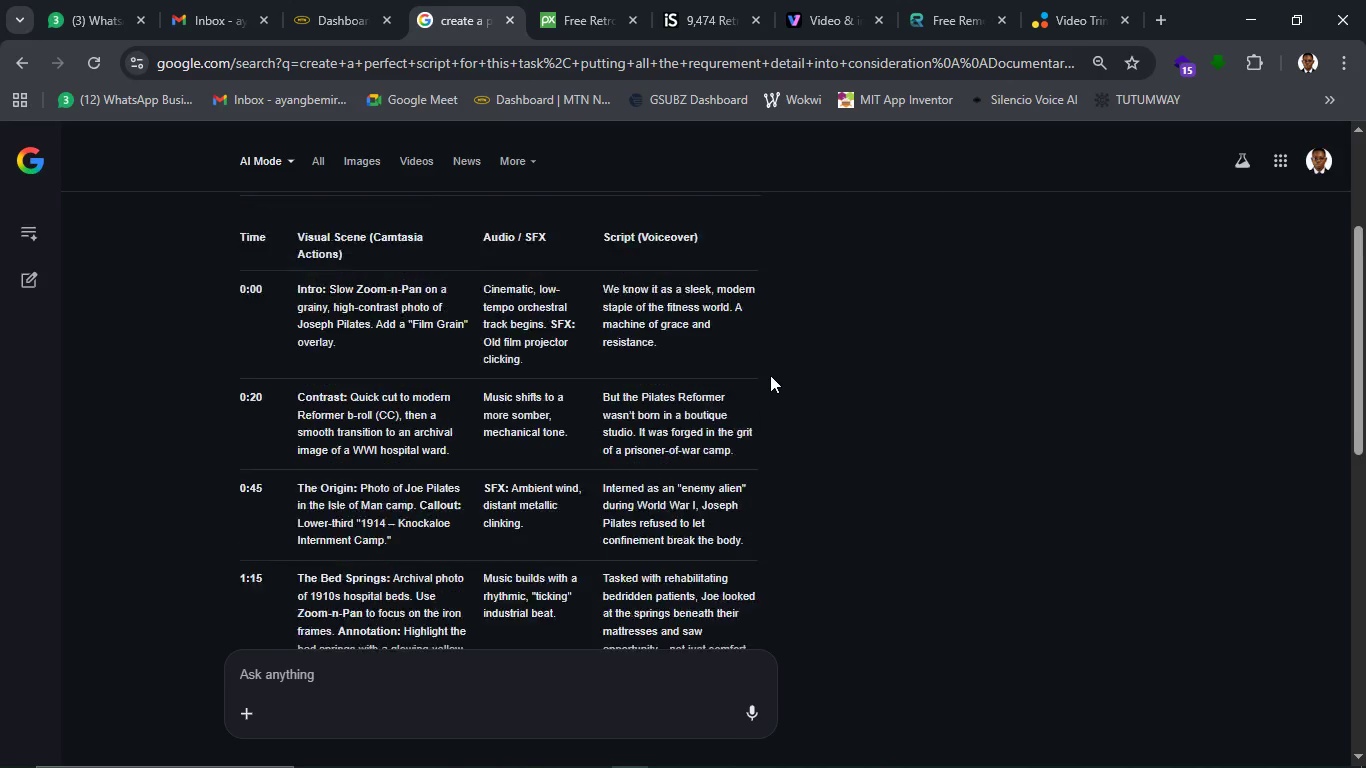 
scroll: coordinate [770, 375], scroll_direction: up, amount: 1.0
 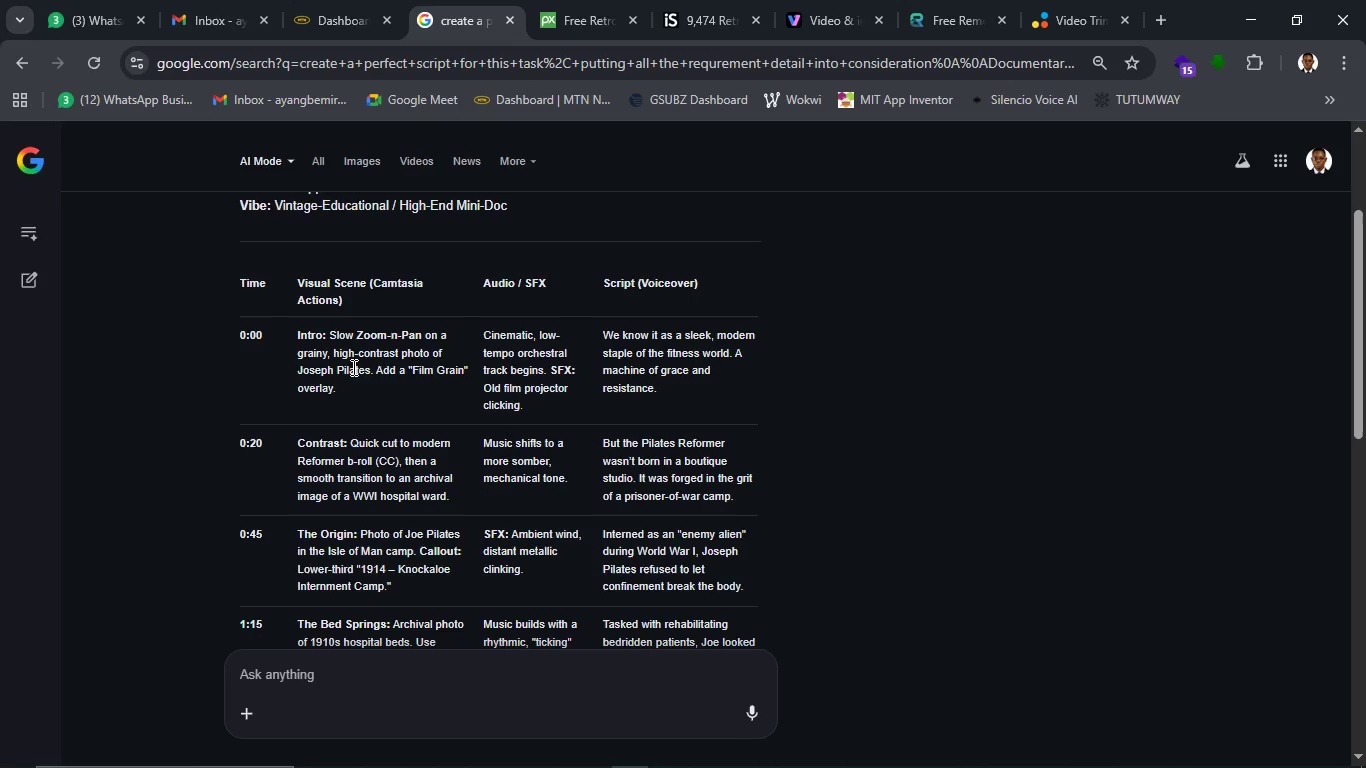 
wait(35.76)
 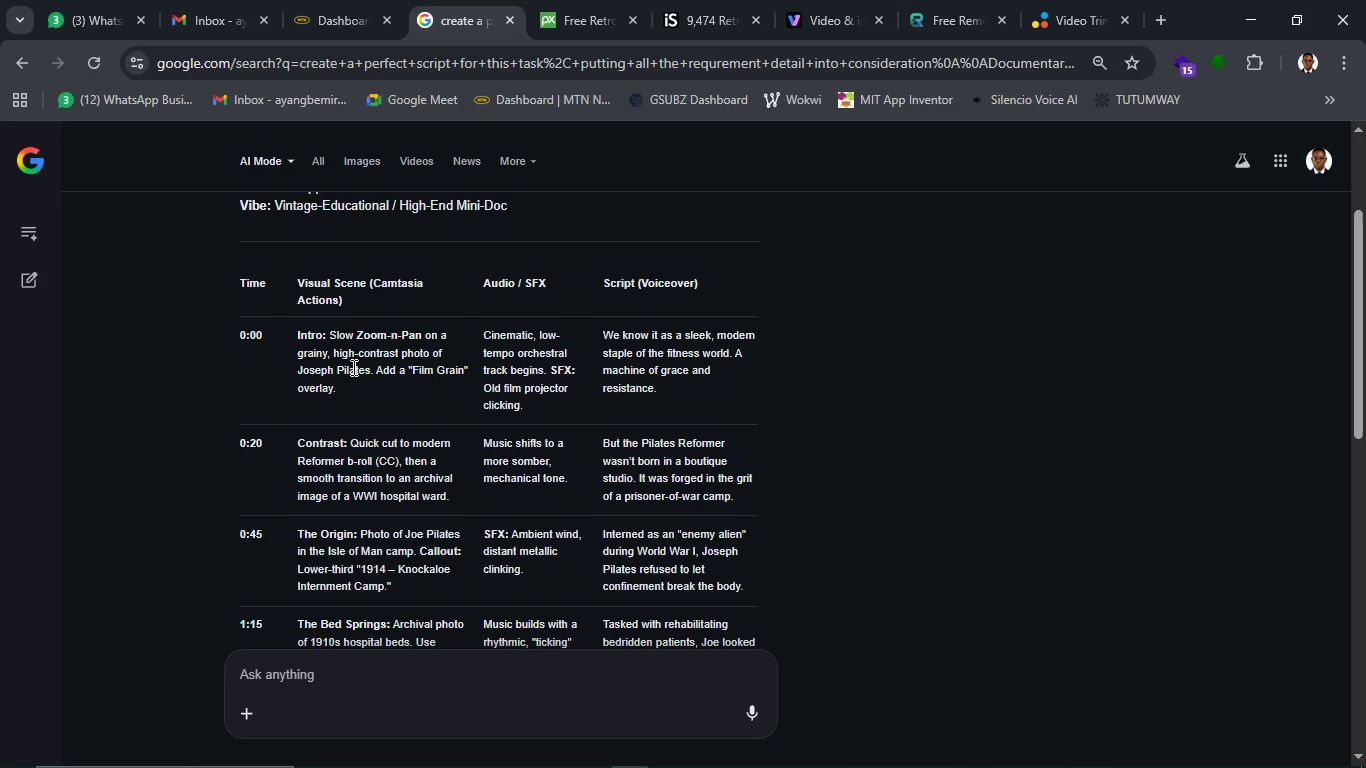 
left_click_drag(start_coordinate=[296, 352], to_coordinate=[325, 354])
 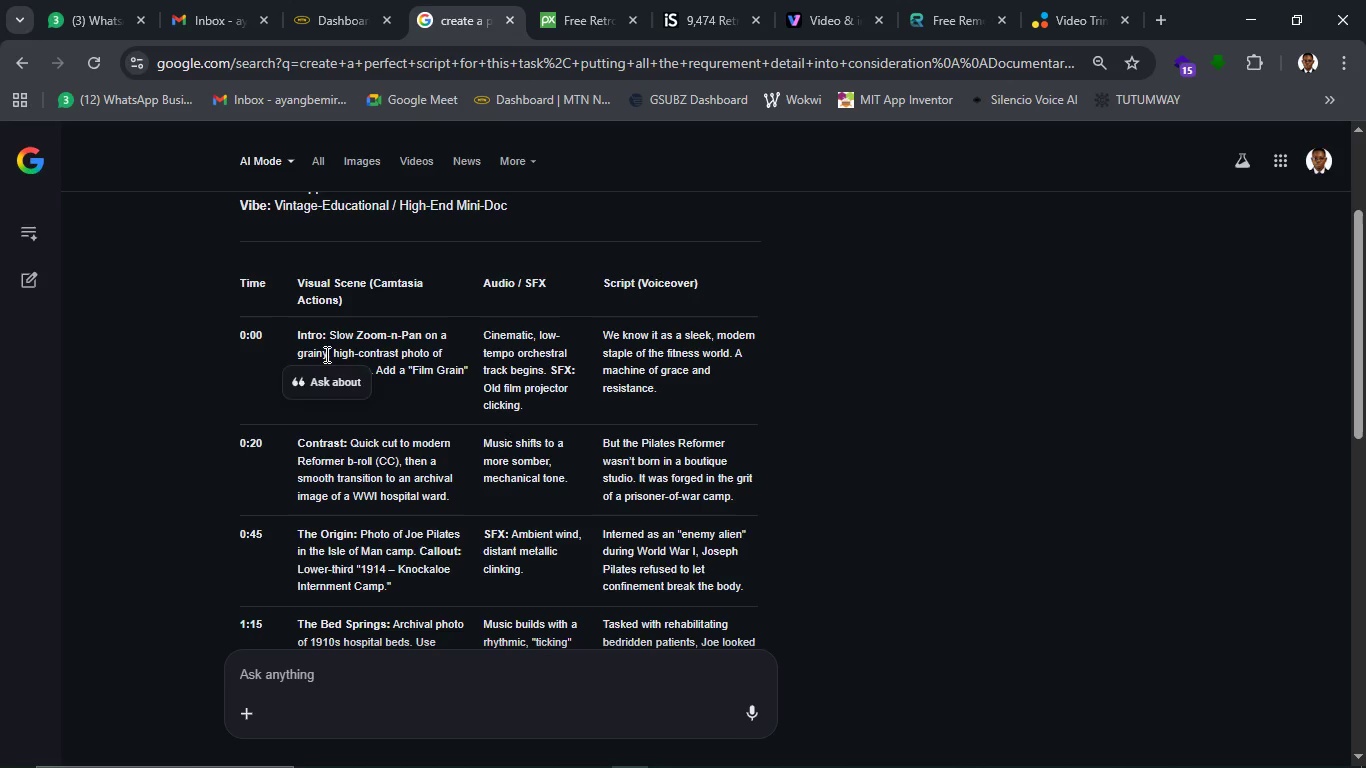 
left_click([325, 354])
 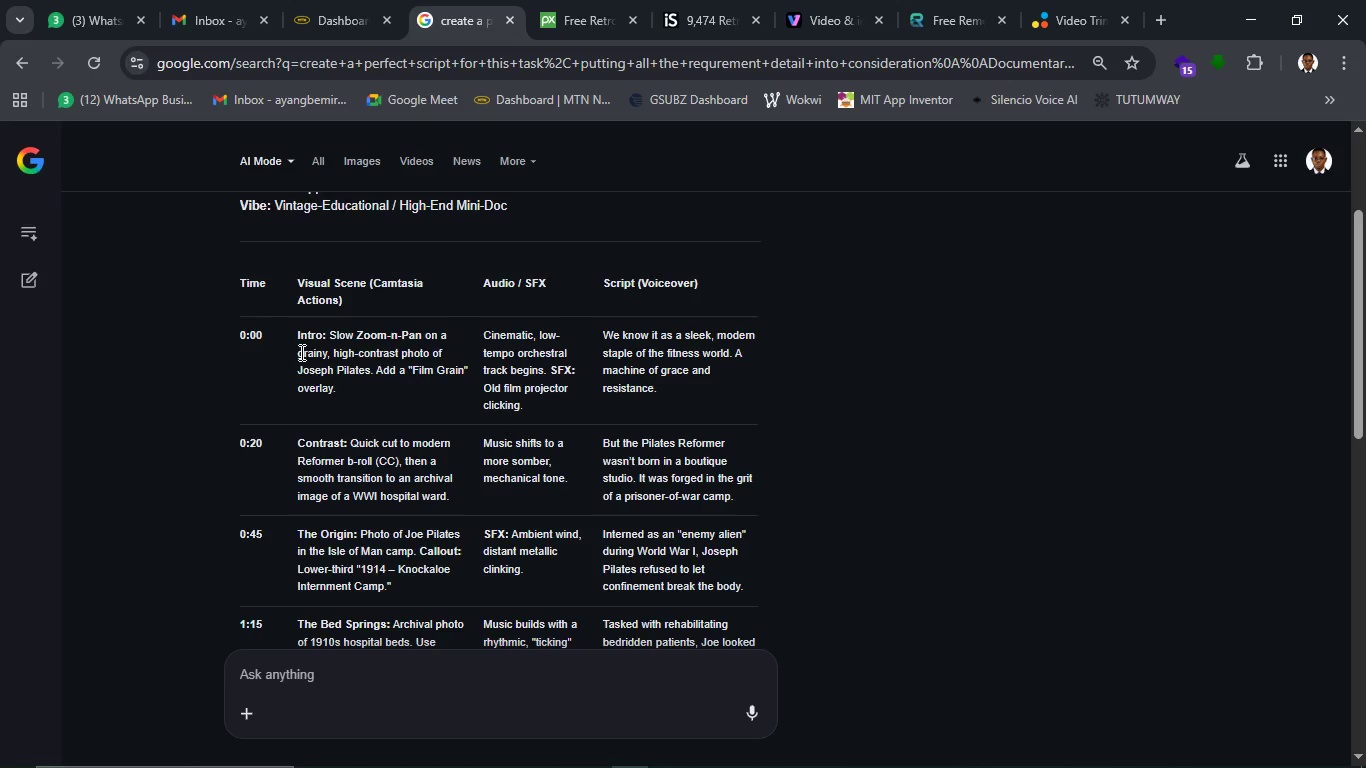 
left_click_drag(start_coordinate=[300, 352], to_coordinate=[368, 370])
 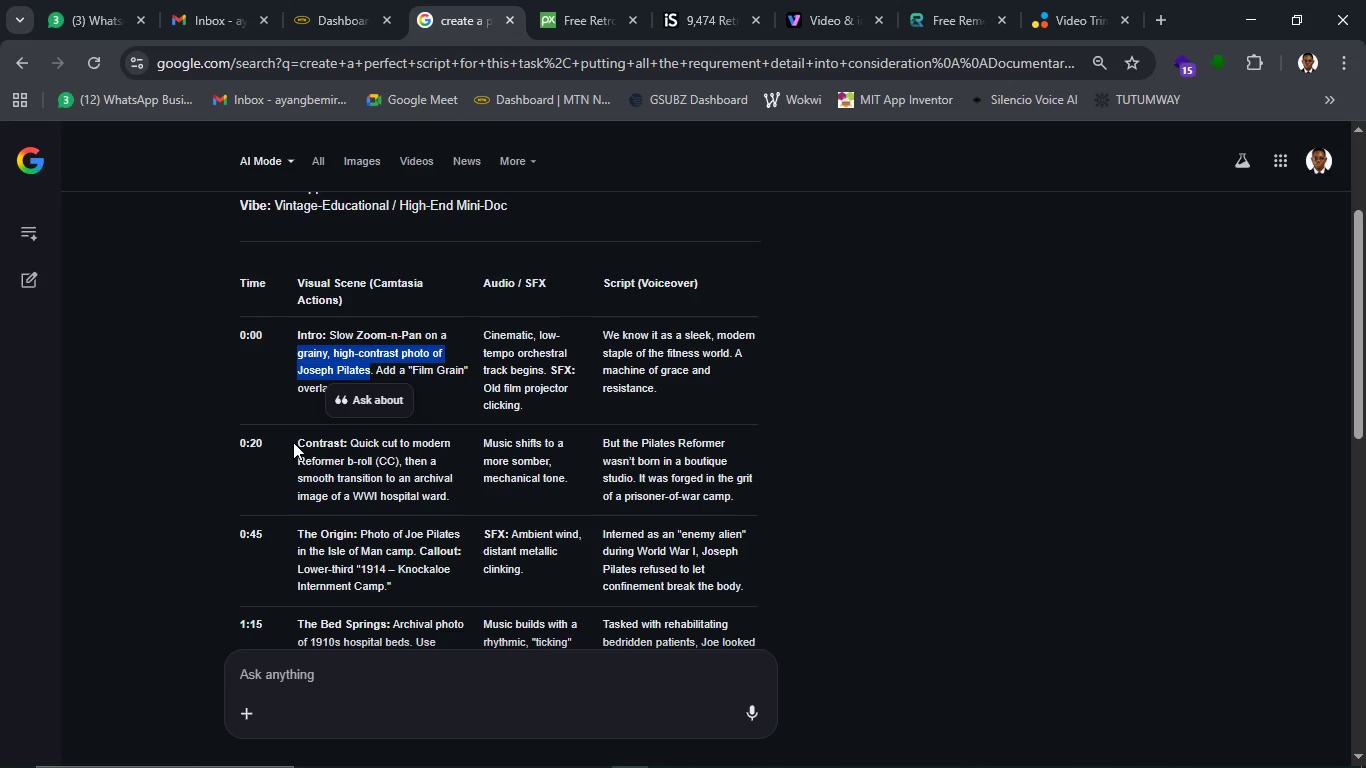 
key(Control+C)
 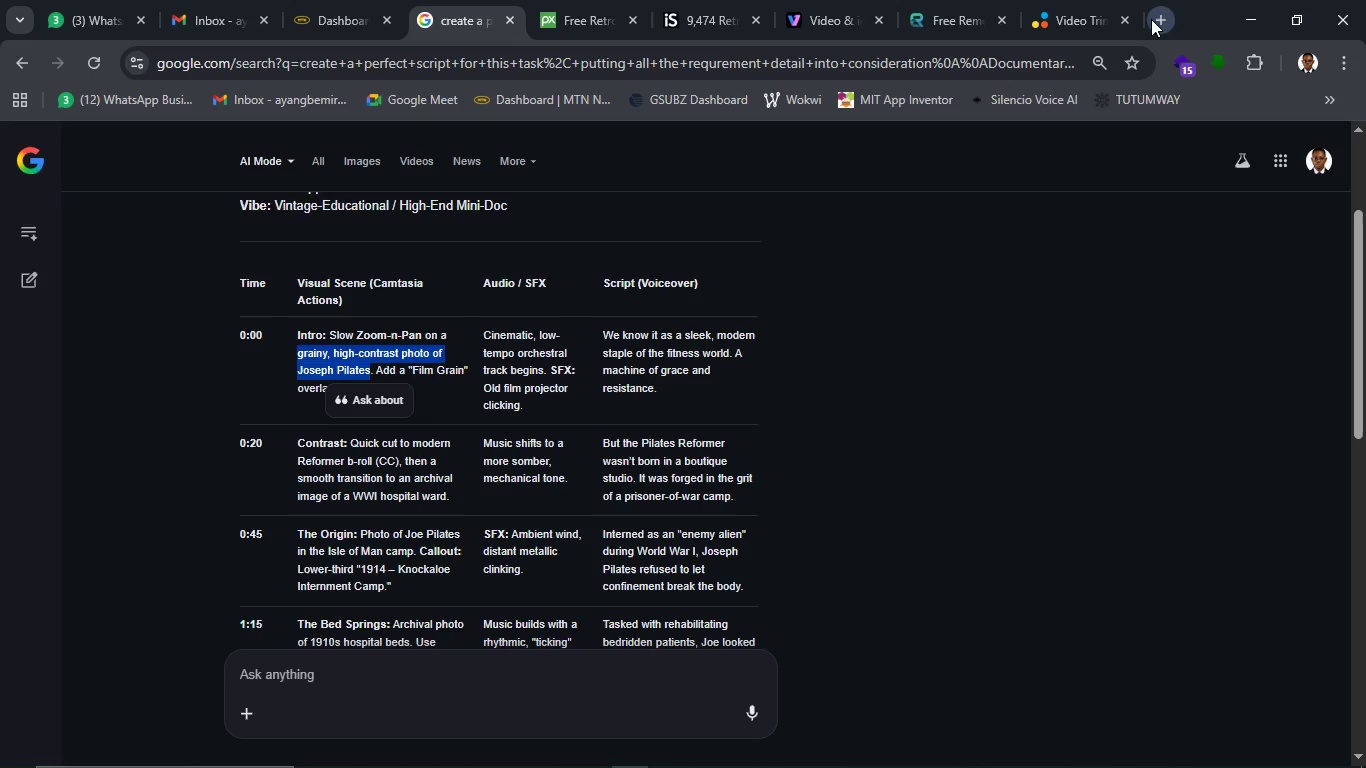 
left_click([1151, 19])
 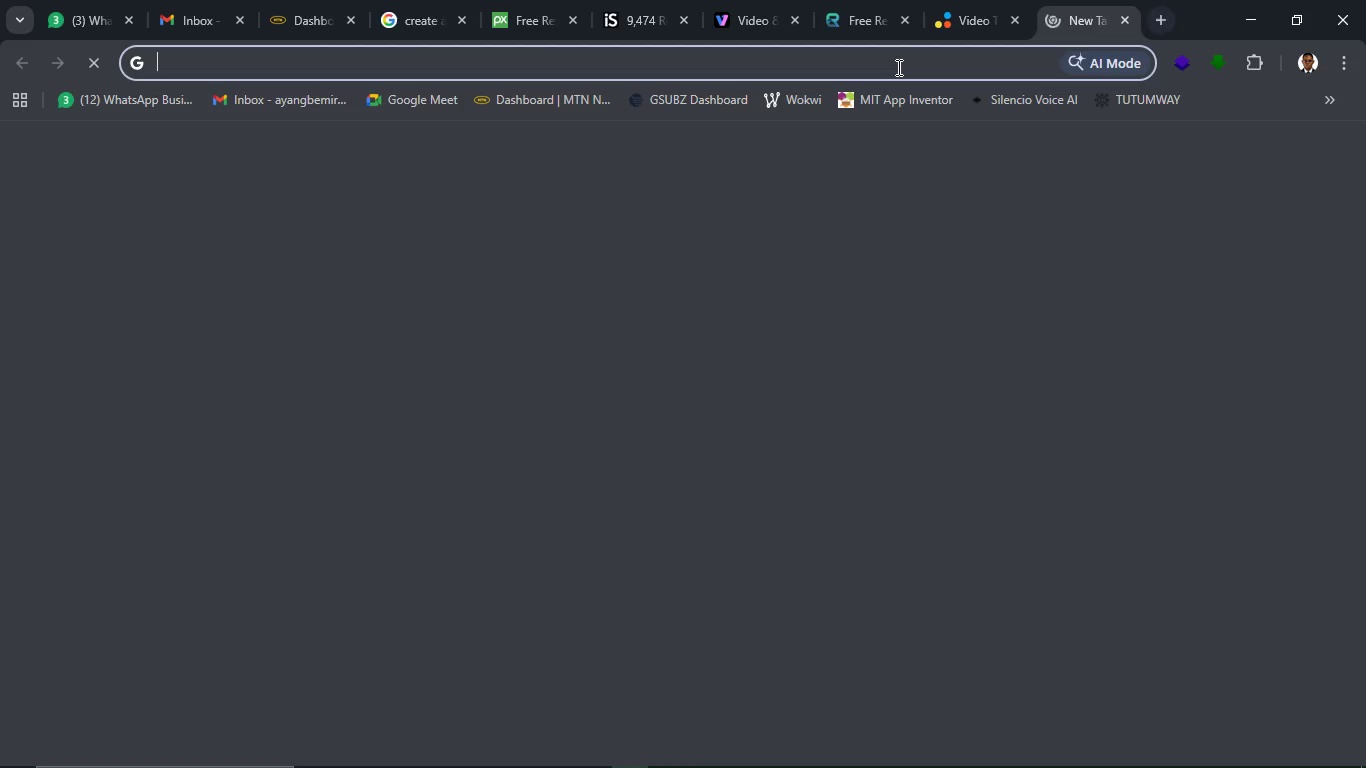 
left_click([897, 67])
 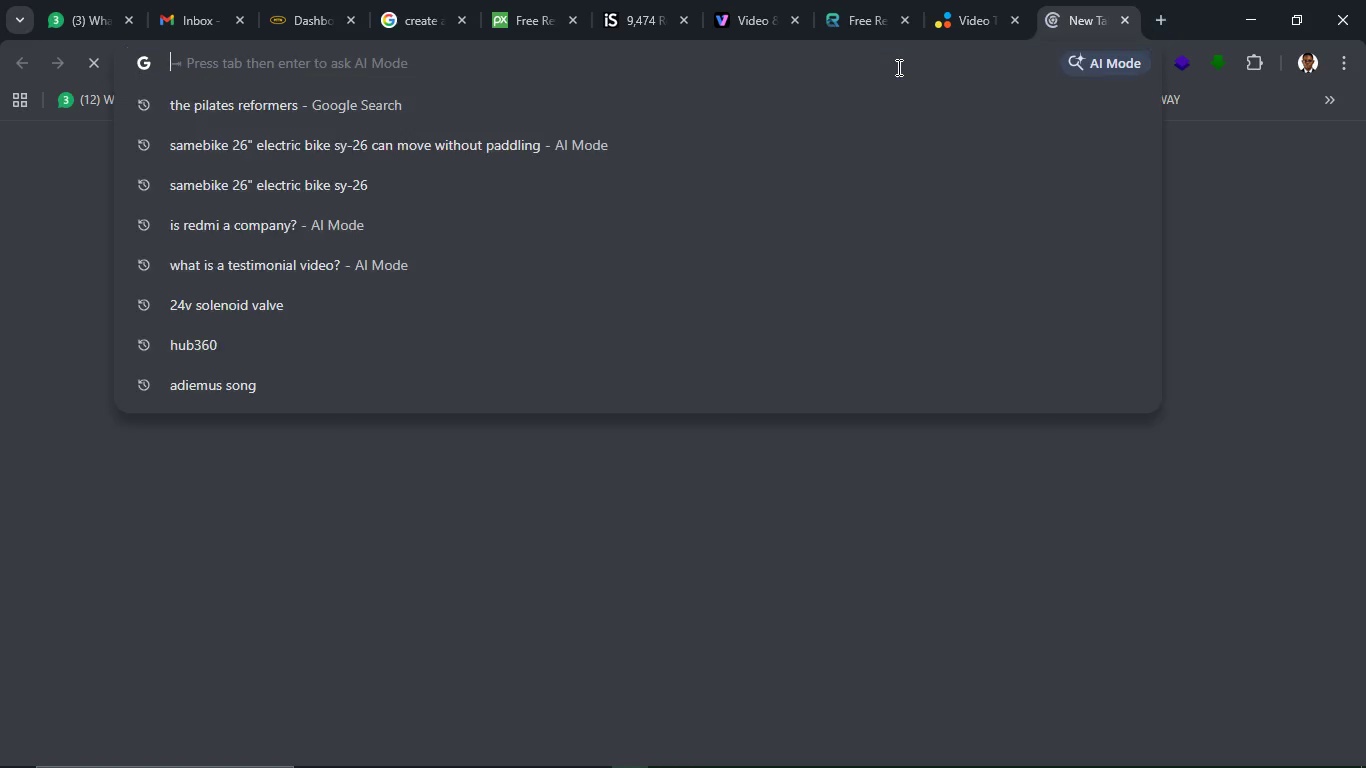 
key(Control+V)
 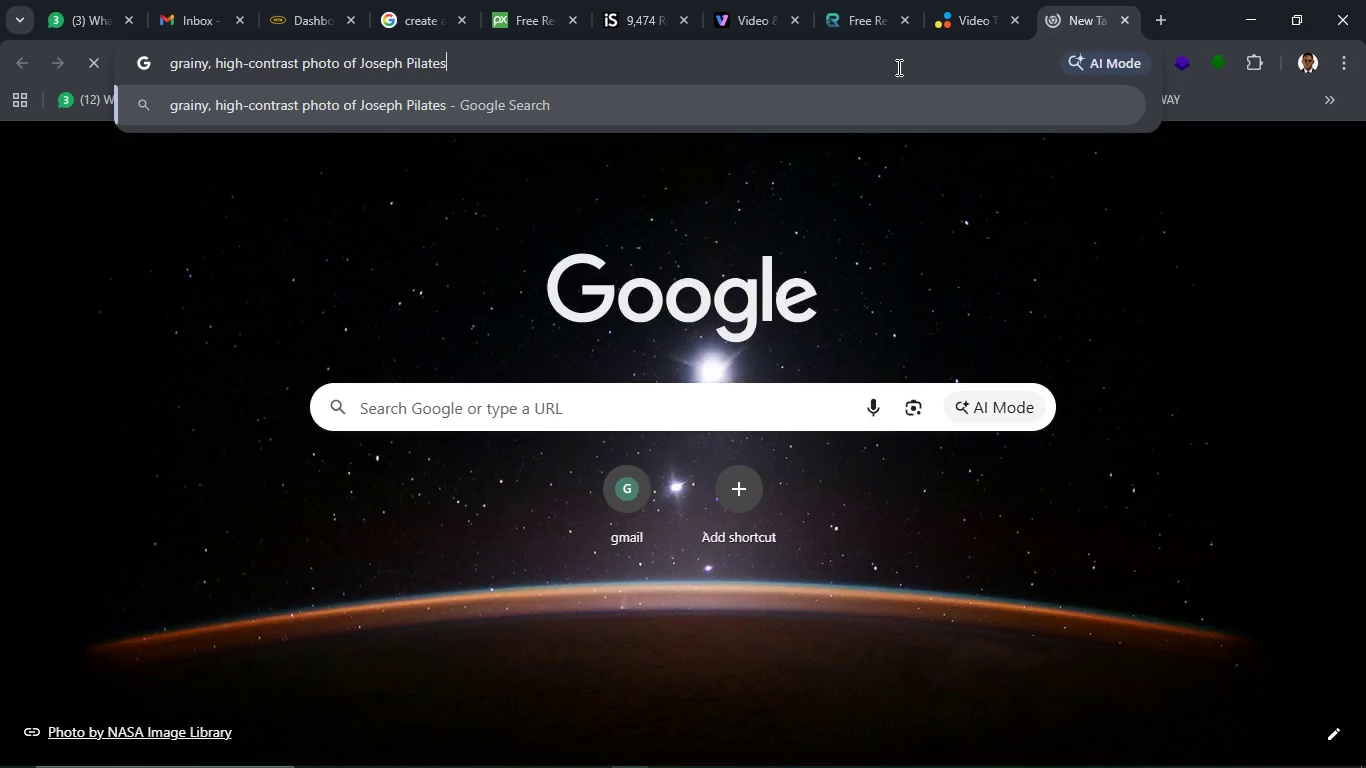 
key(Enter)
 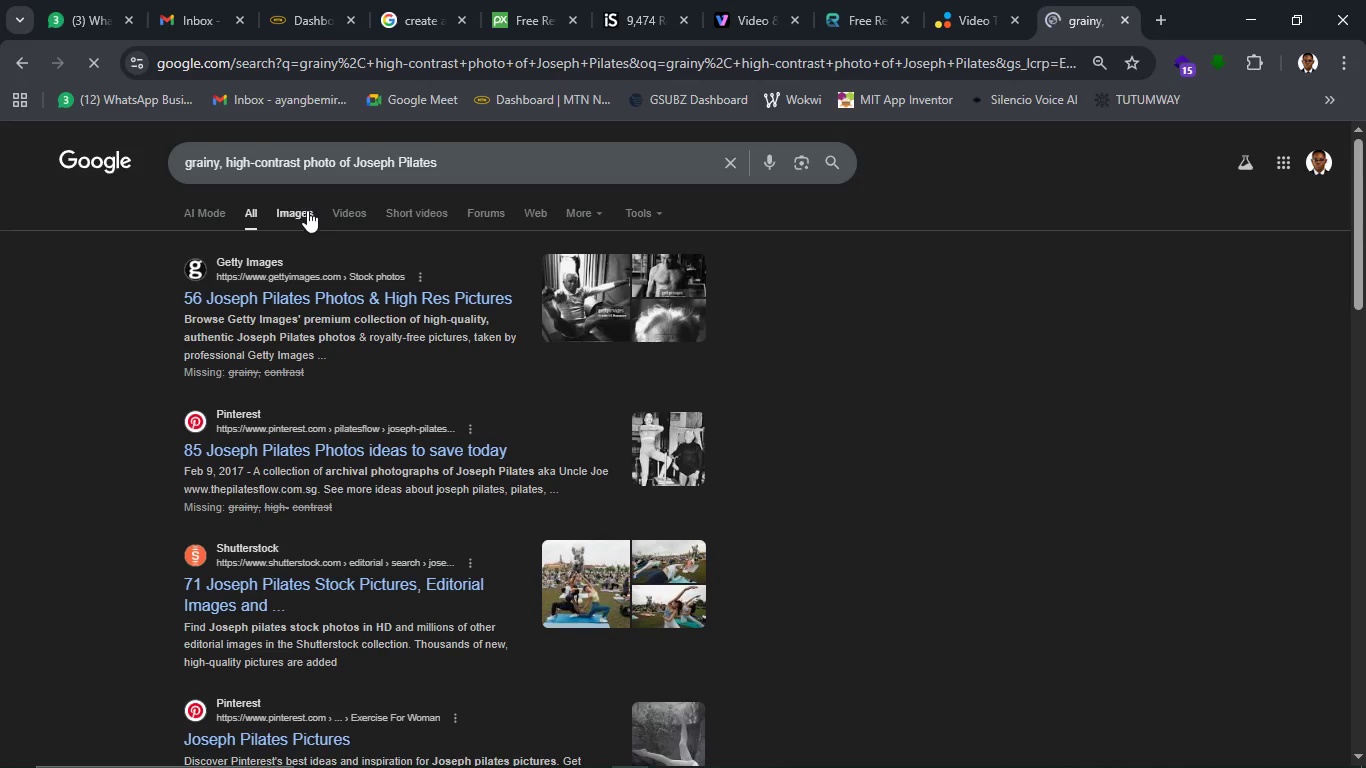 
wait(6.64)
 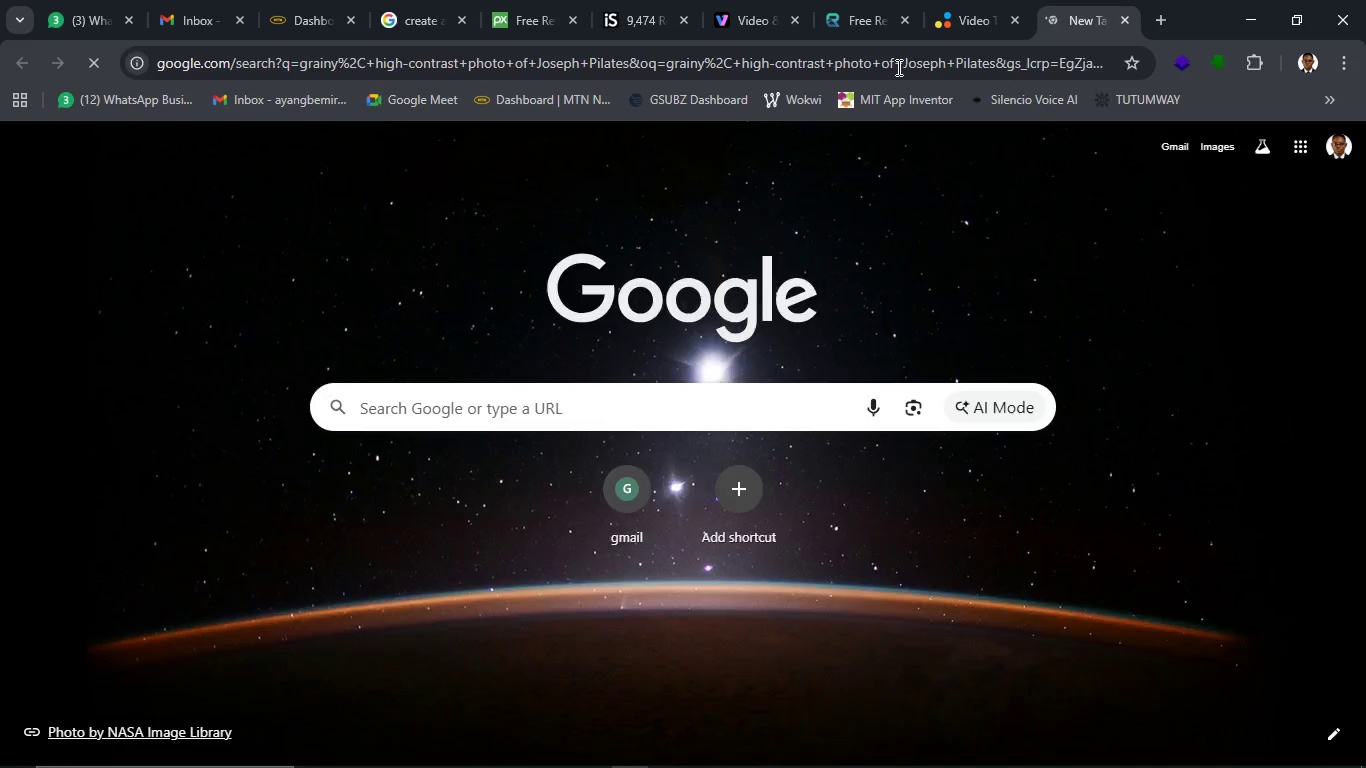 
left_click([307, 210])
 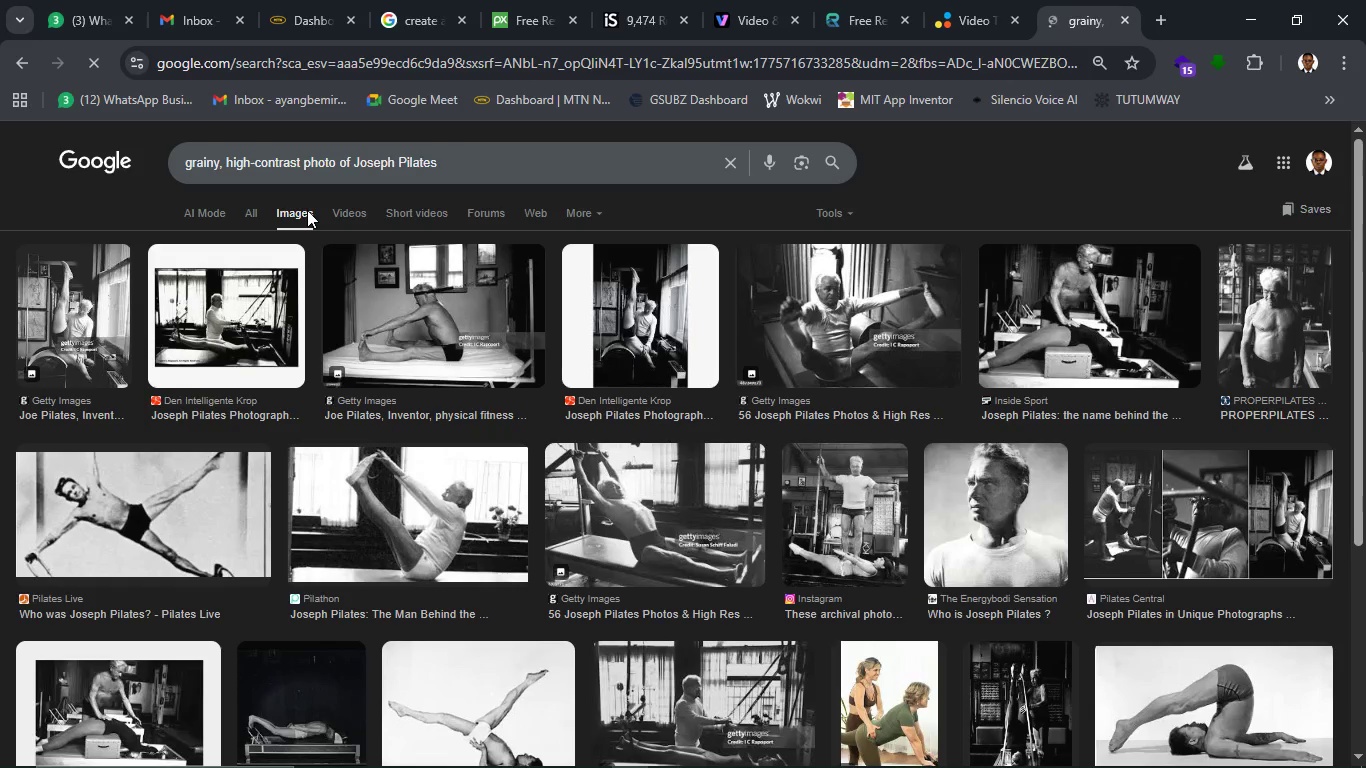 
wait(7.34)
 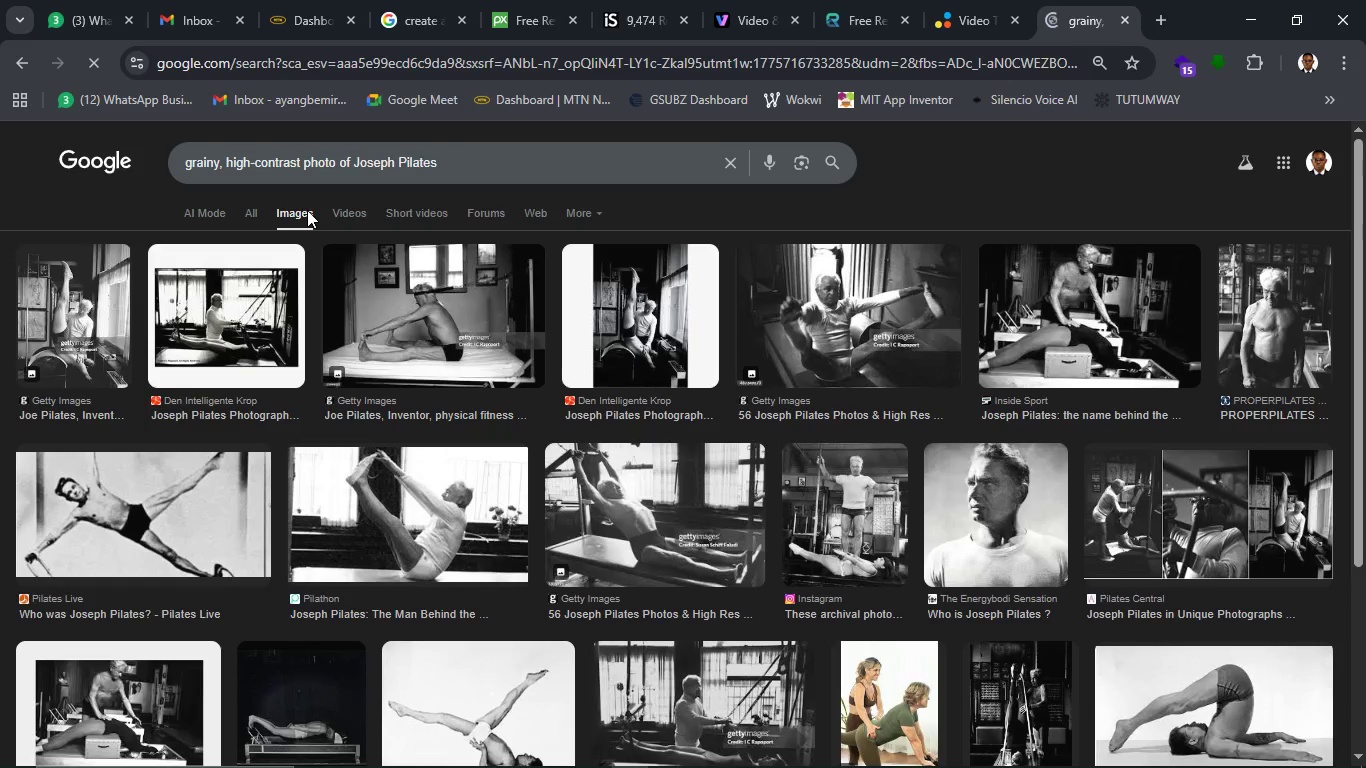 
scroll: coordinate [929, 478], scroll_direction: down, amount: 3.0
 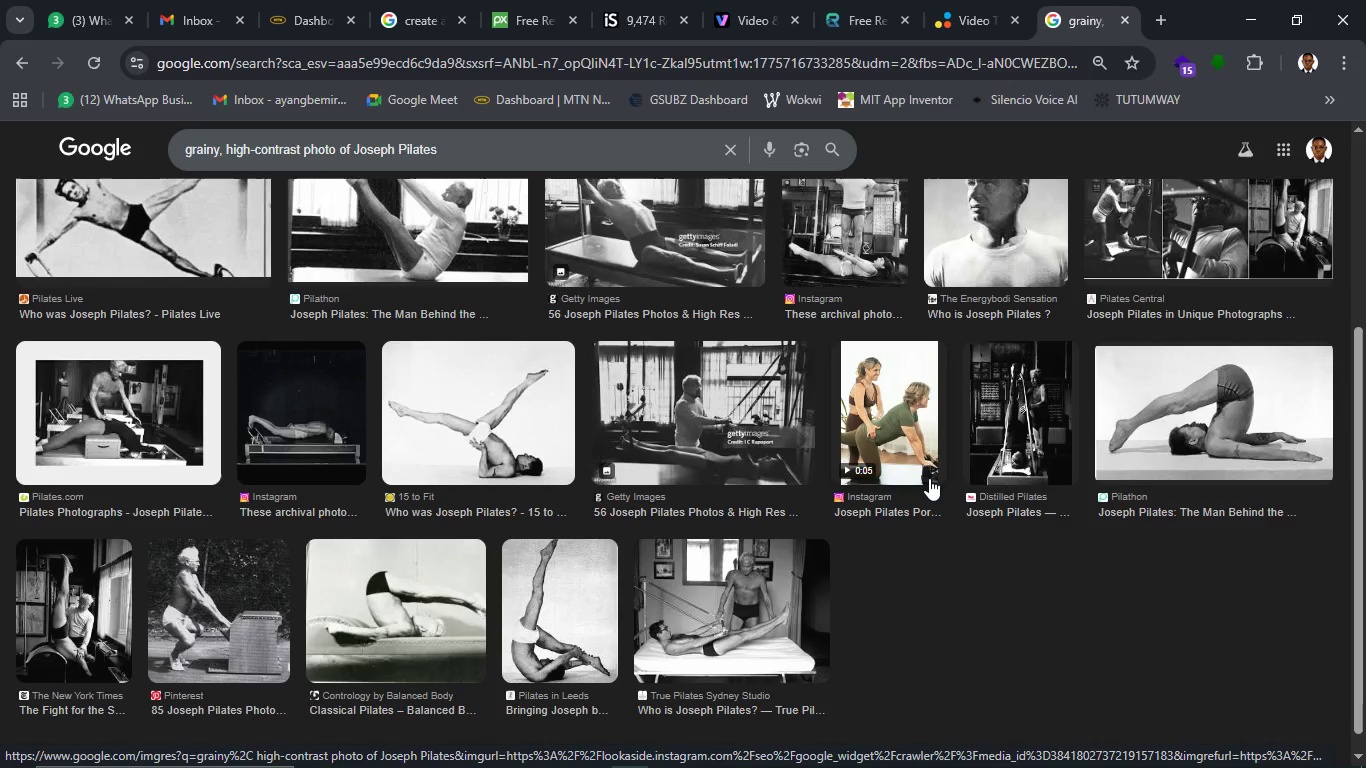 
scroll: coordinate [929, 478], scroll_direction: up, amount: 3.0
 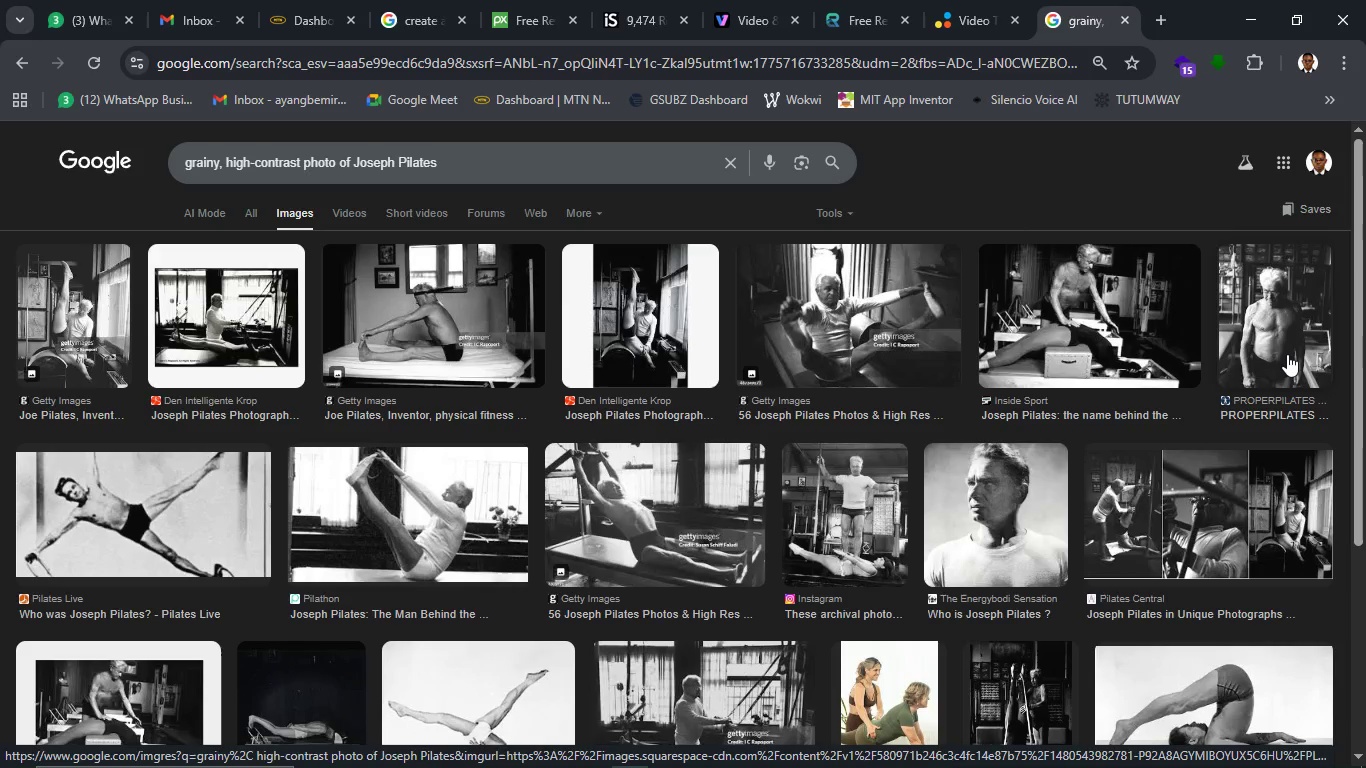 
left_click([911, 280])
 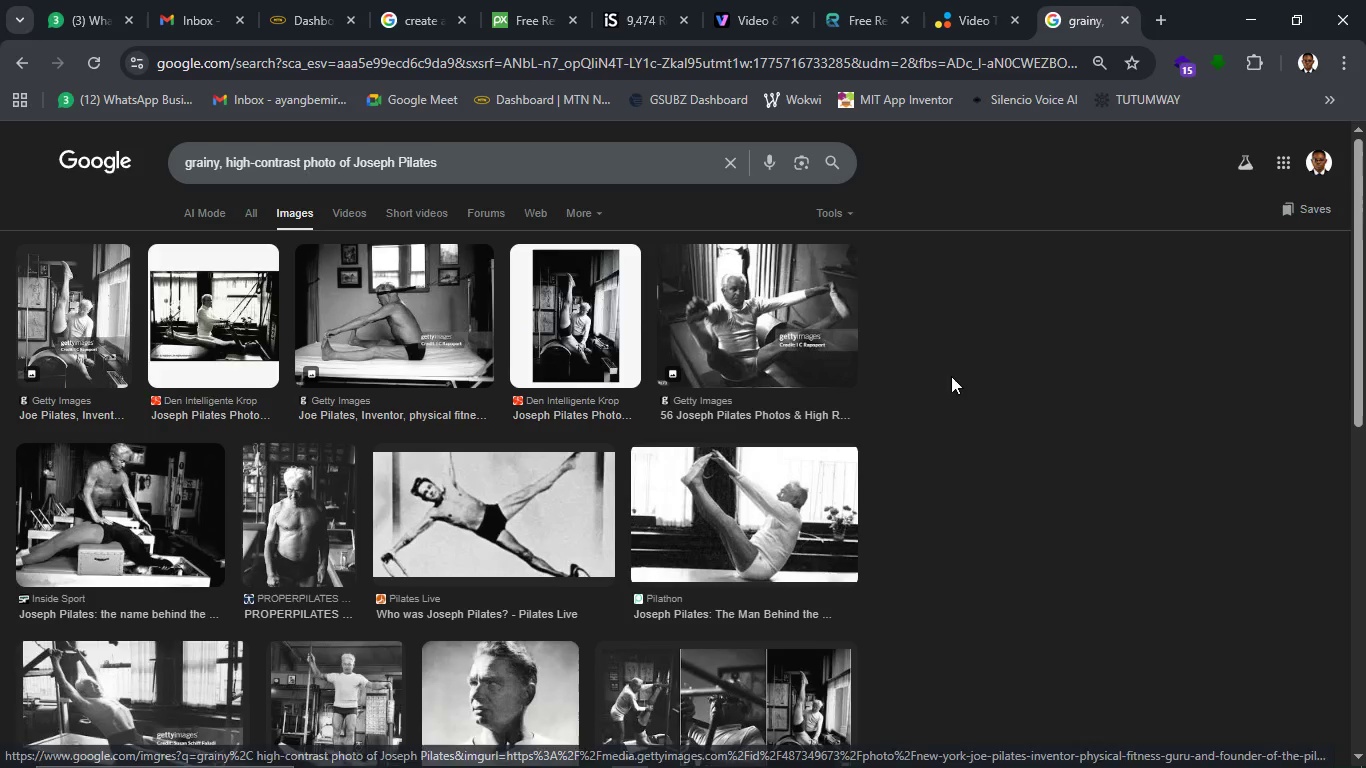 
mouse_move([980, 404])
 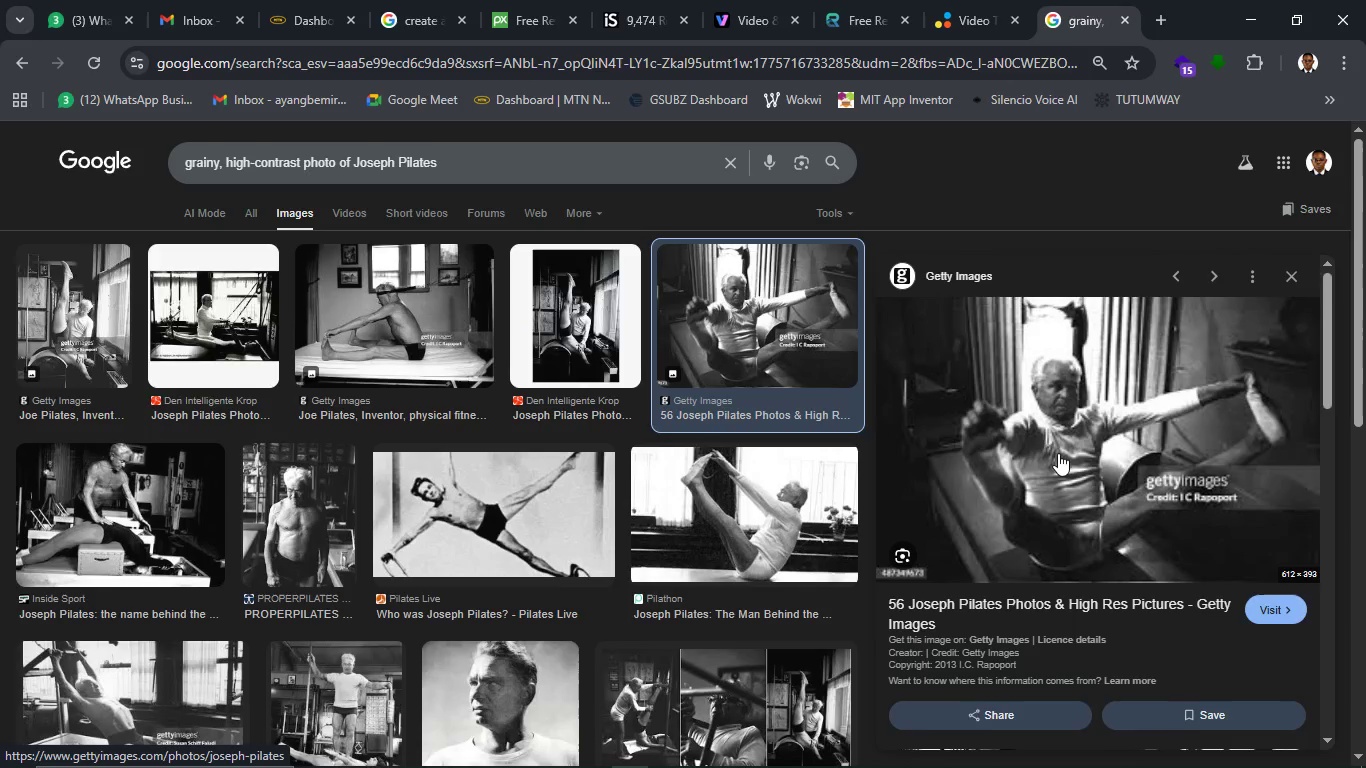 
scroll: coordinate [1058, 453], scroll_direction: down, amount: 8.0
 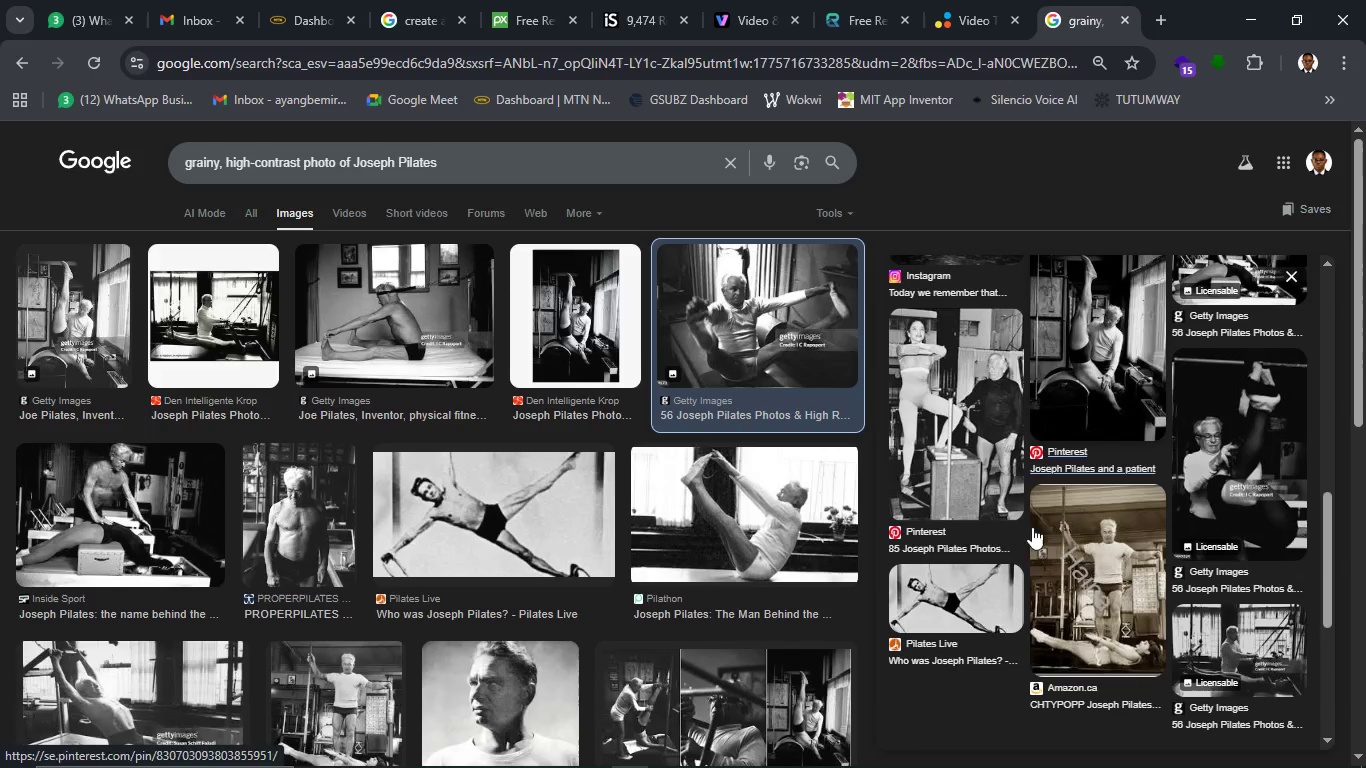 
left_click([1003, 572])
 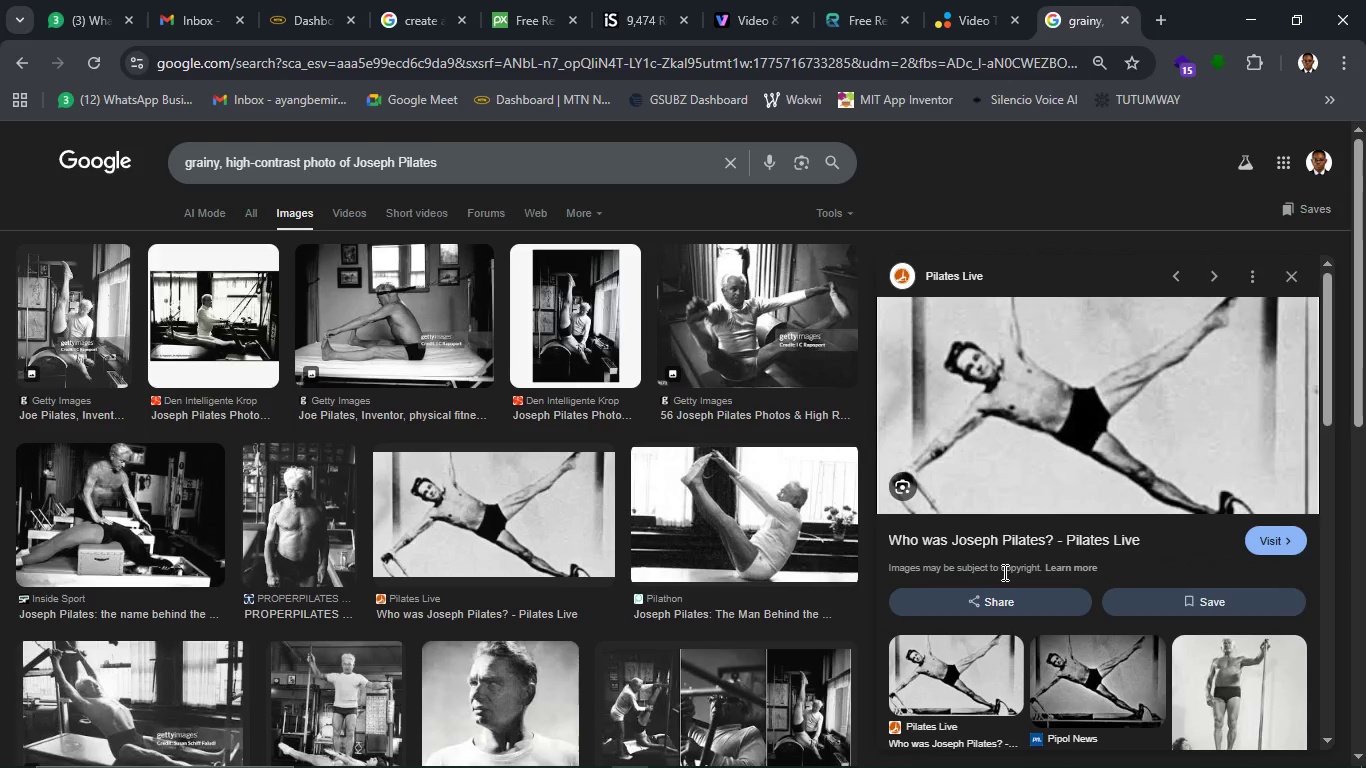 
wait(8.81)
 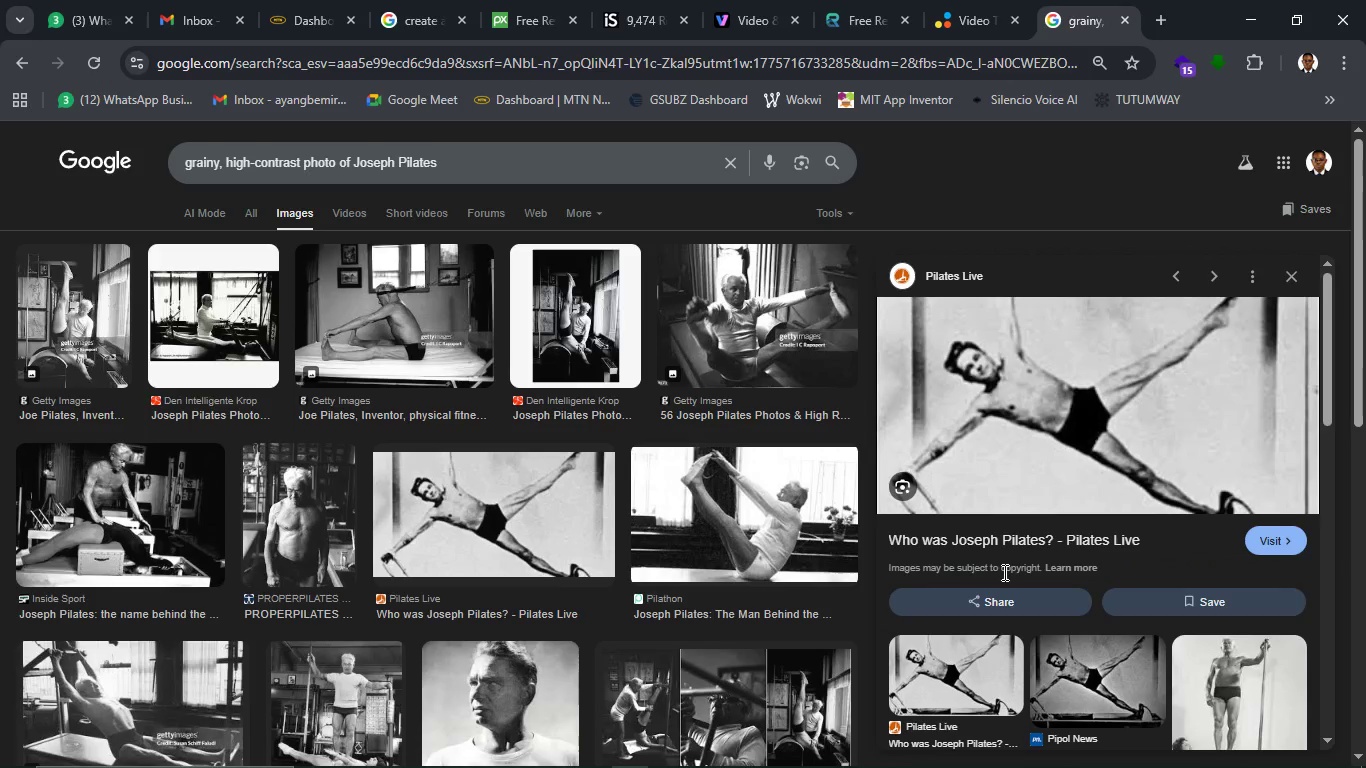 
scroll: coordinate [1247, 612], scroll_direction: down, amount: 7.0
 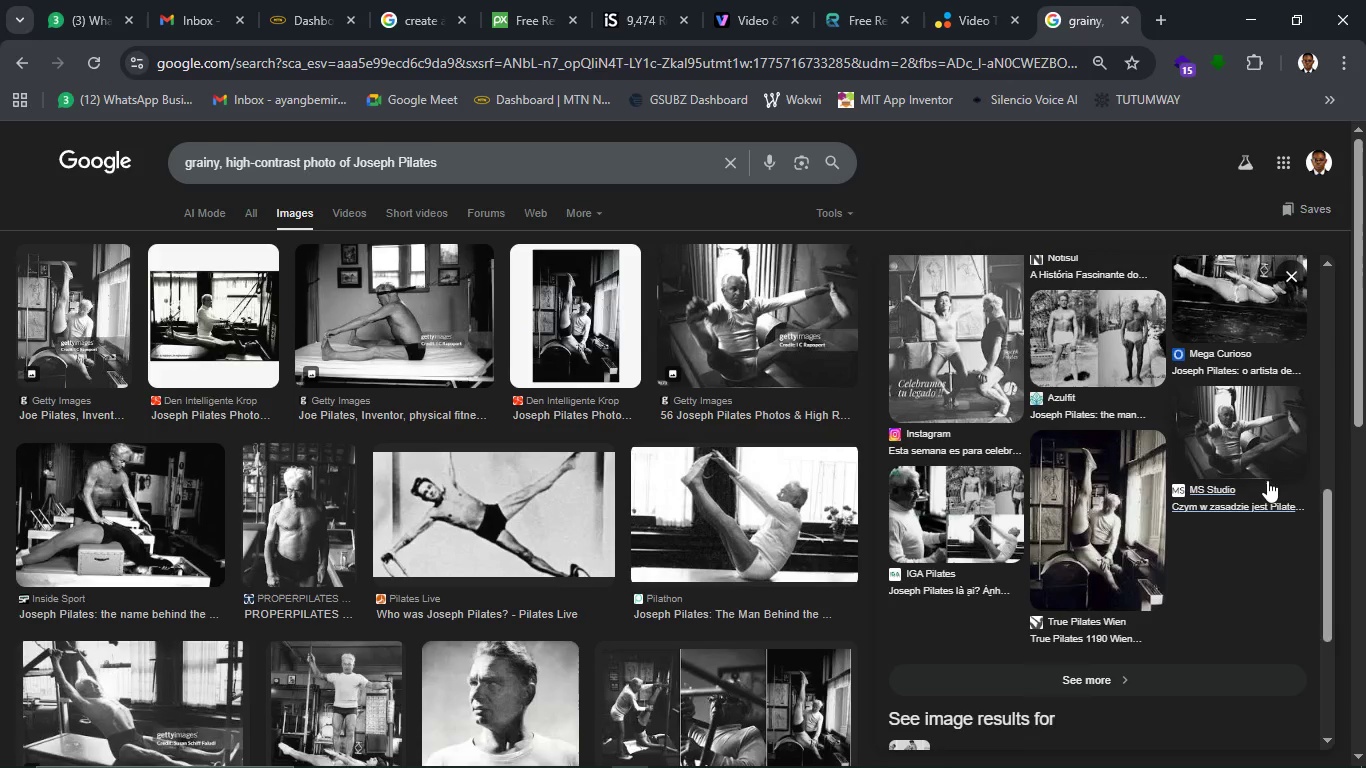 
left_click([1269, 440])
 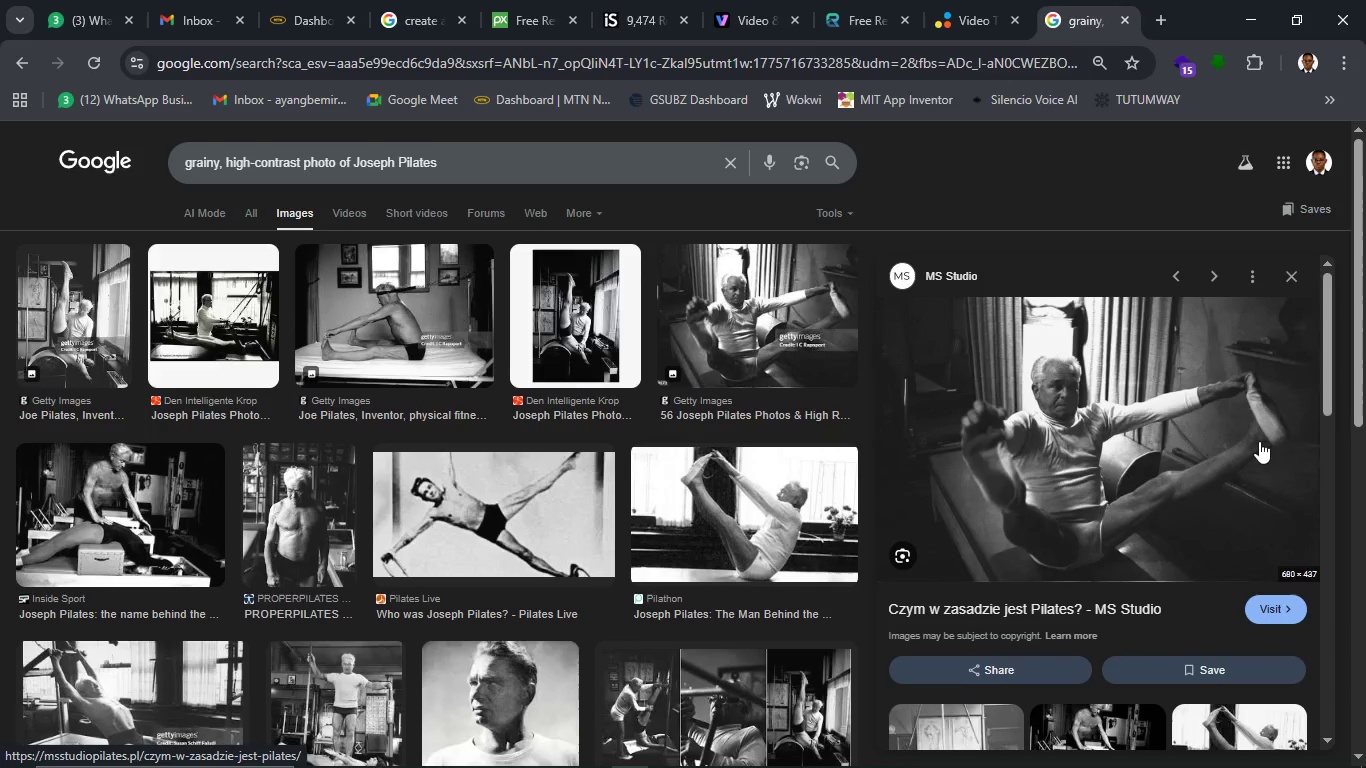 
wait(6.12)
 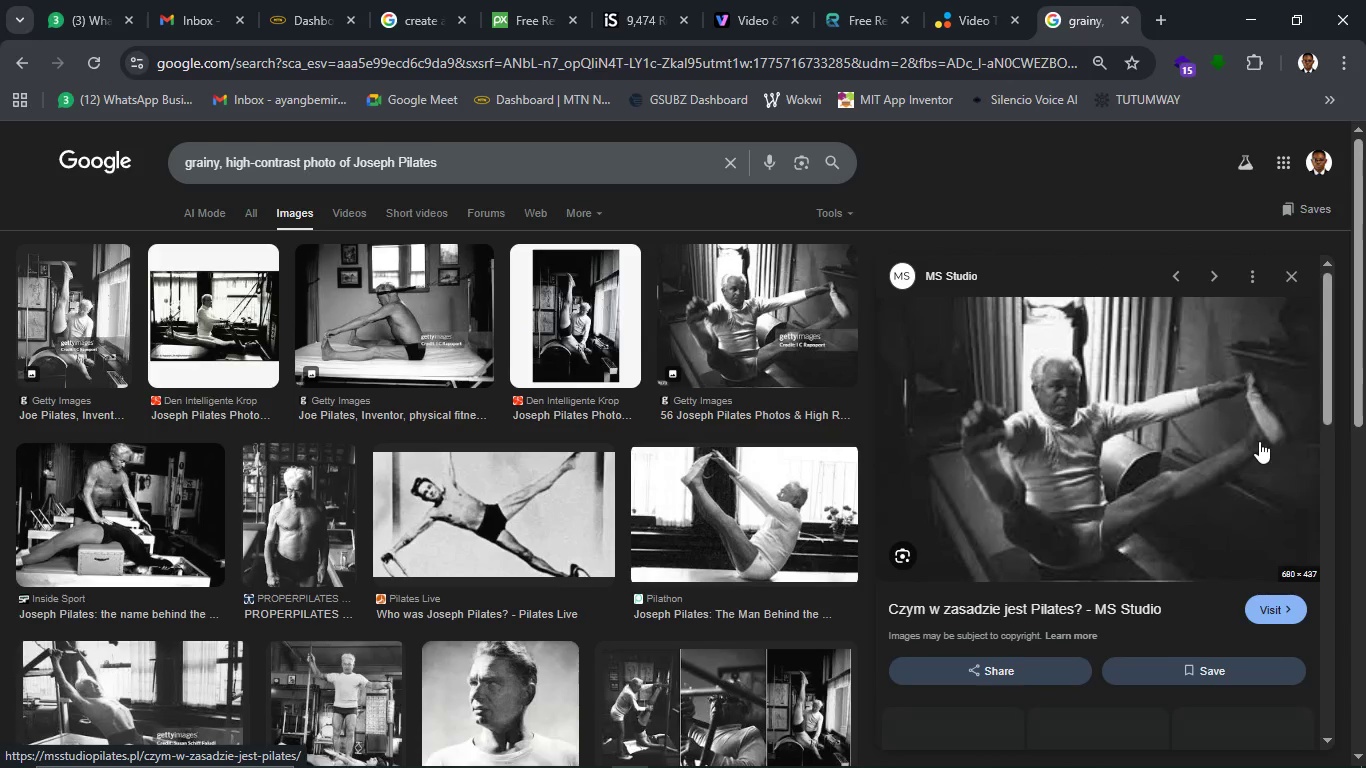 
right_click([1193, 431])
 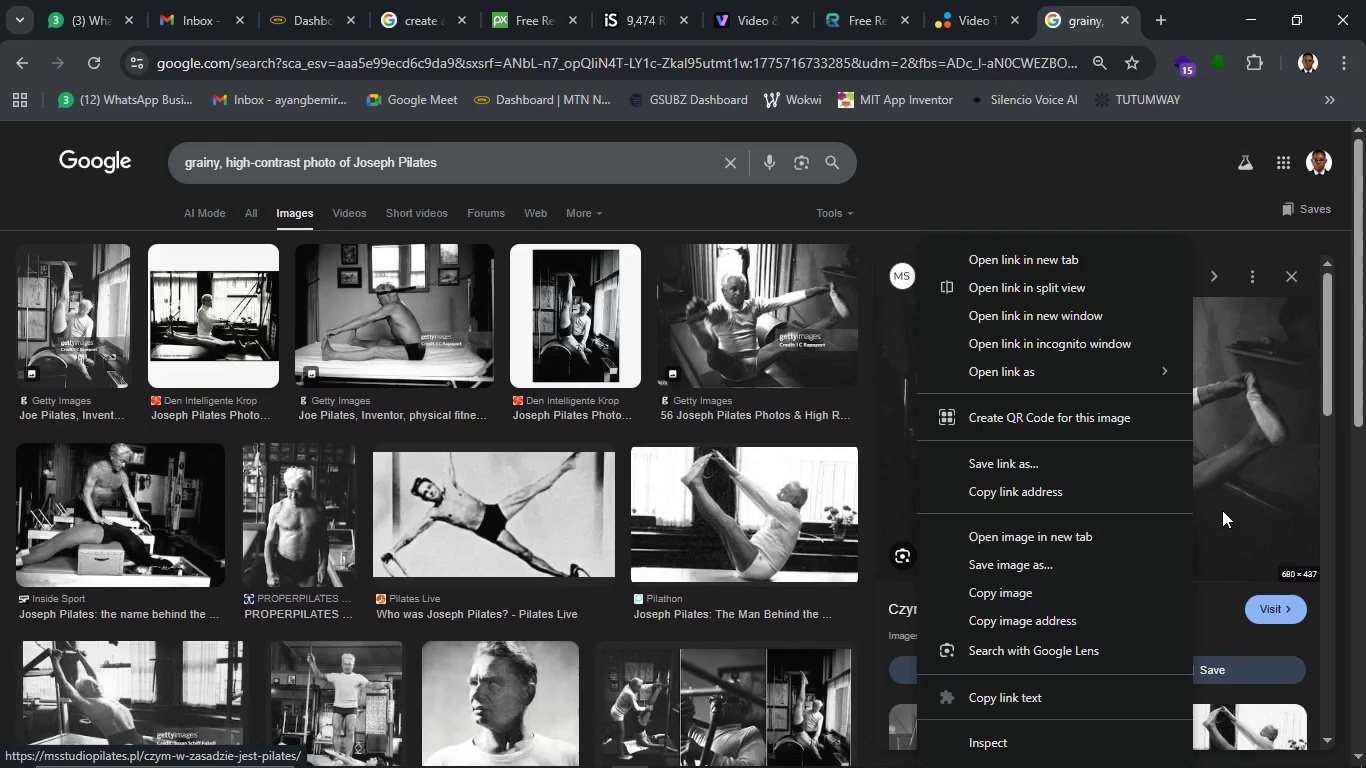 
left_click([1089, 567])
 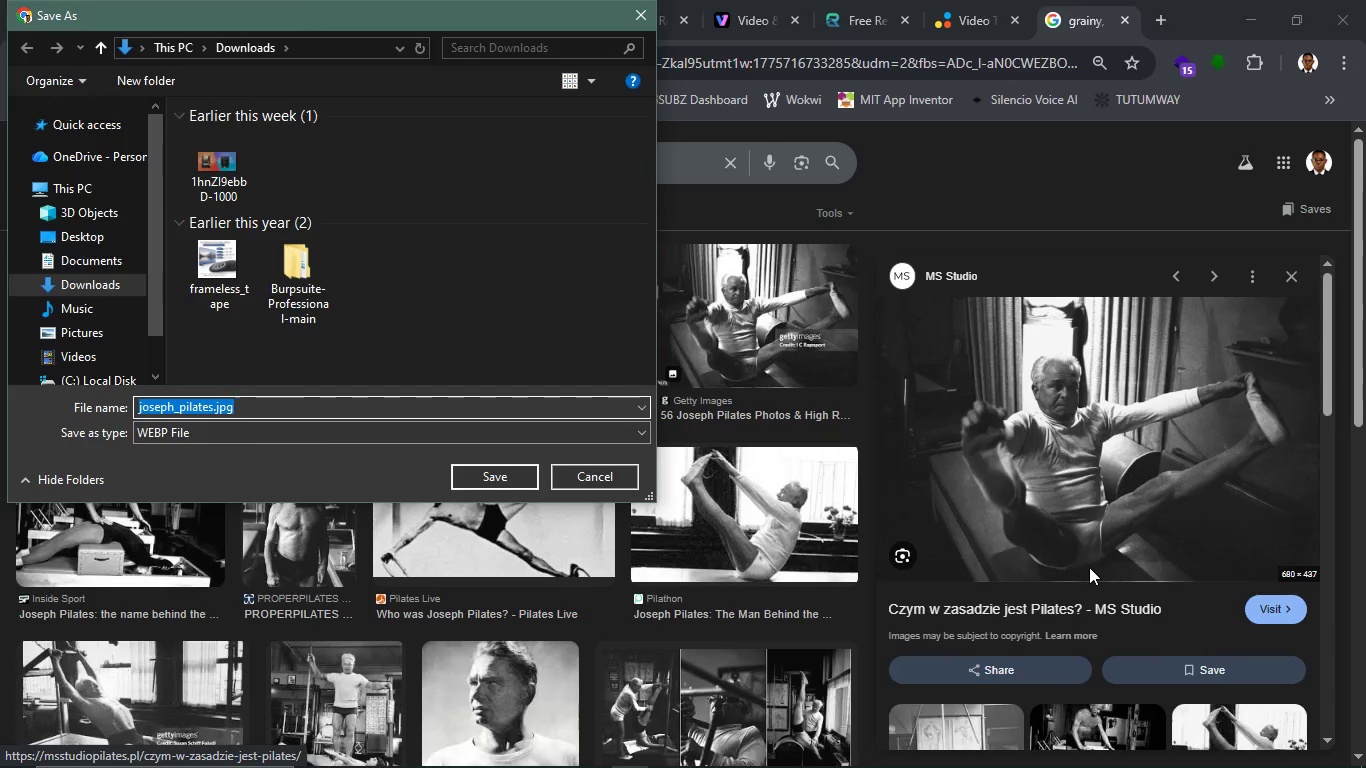 
wait(14.23)
 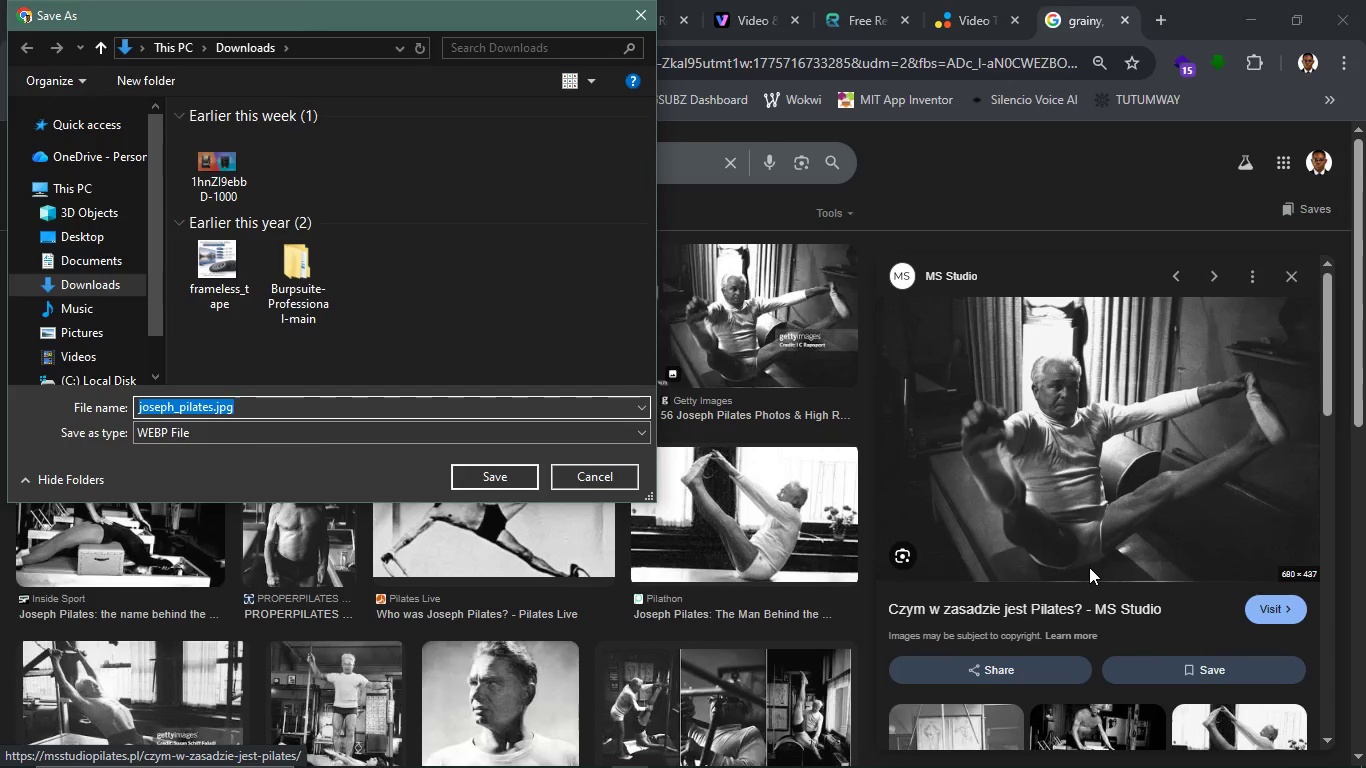 
left_click([506, 470])
 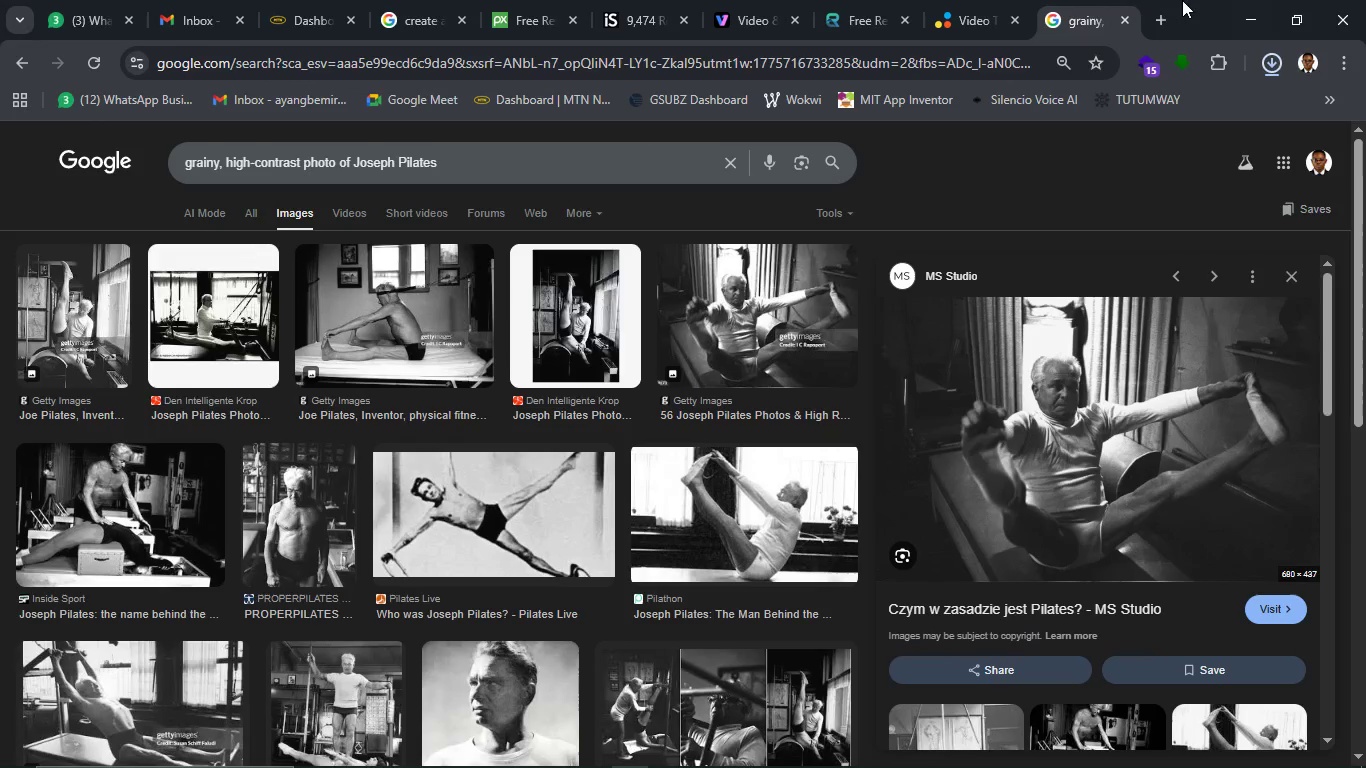 
mouse_move([1142, 38])
 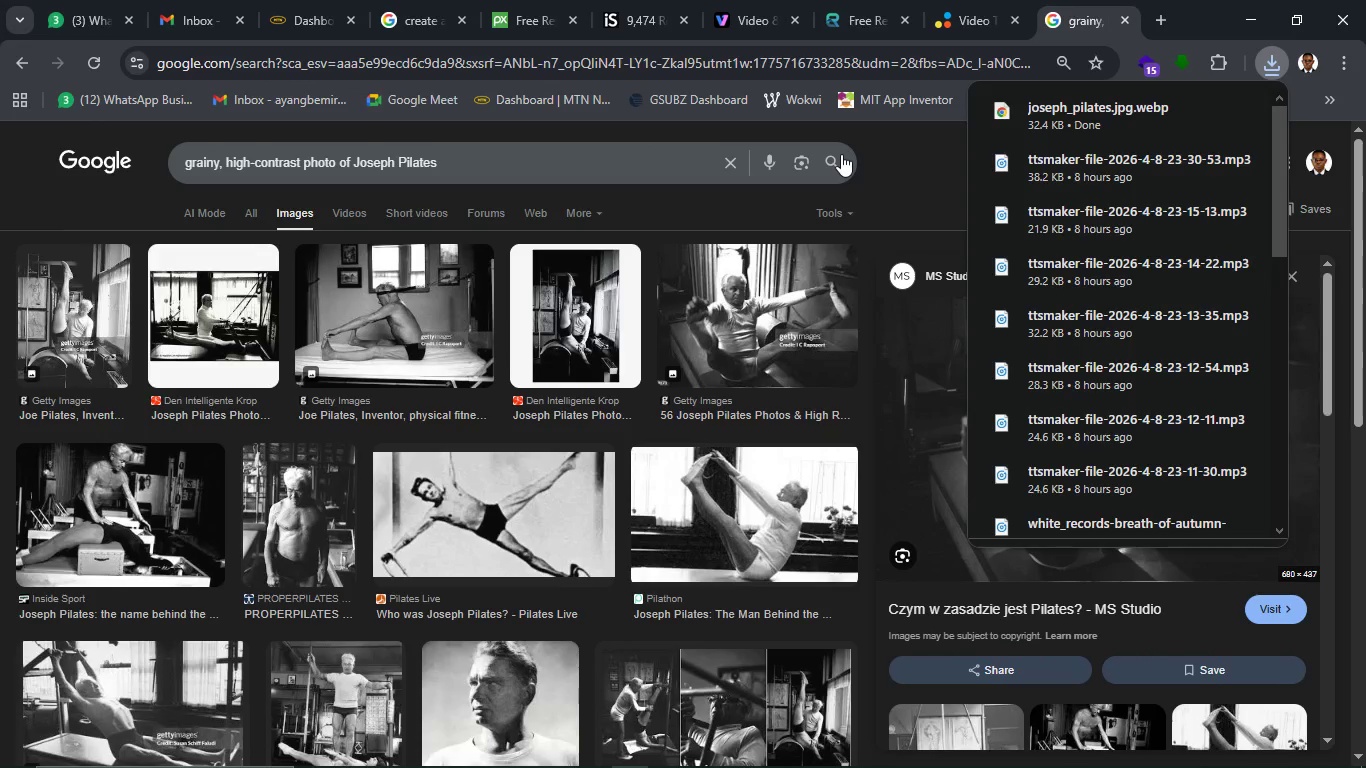 
mouse_move([808, 186])
 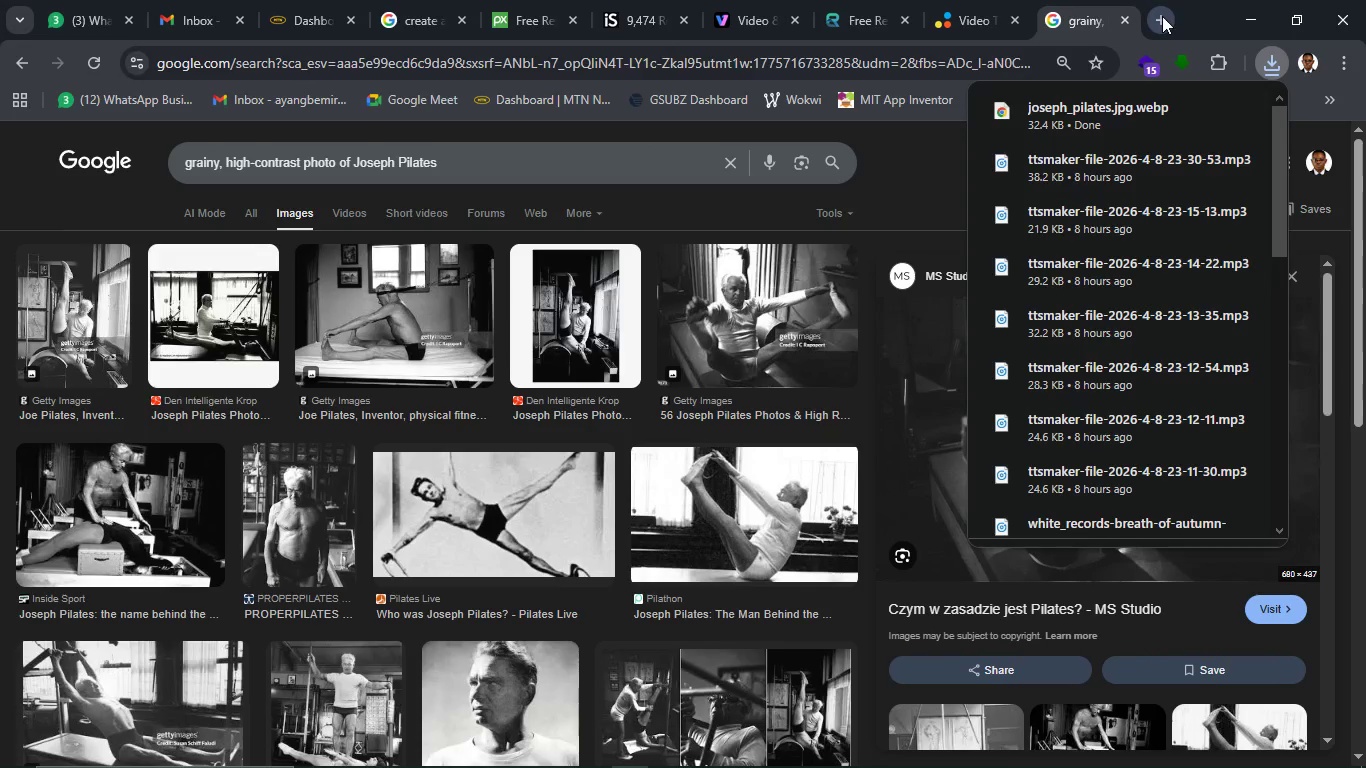 
left_click([1162, 16])
 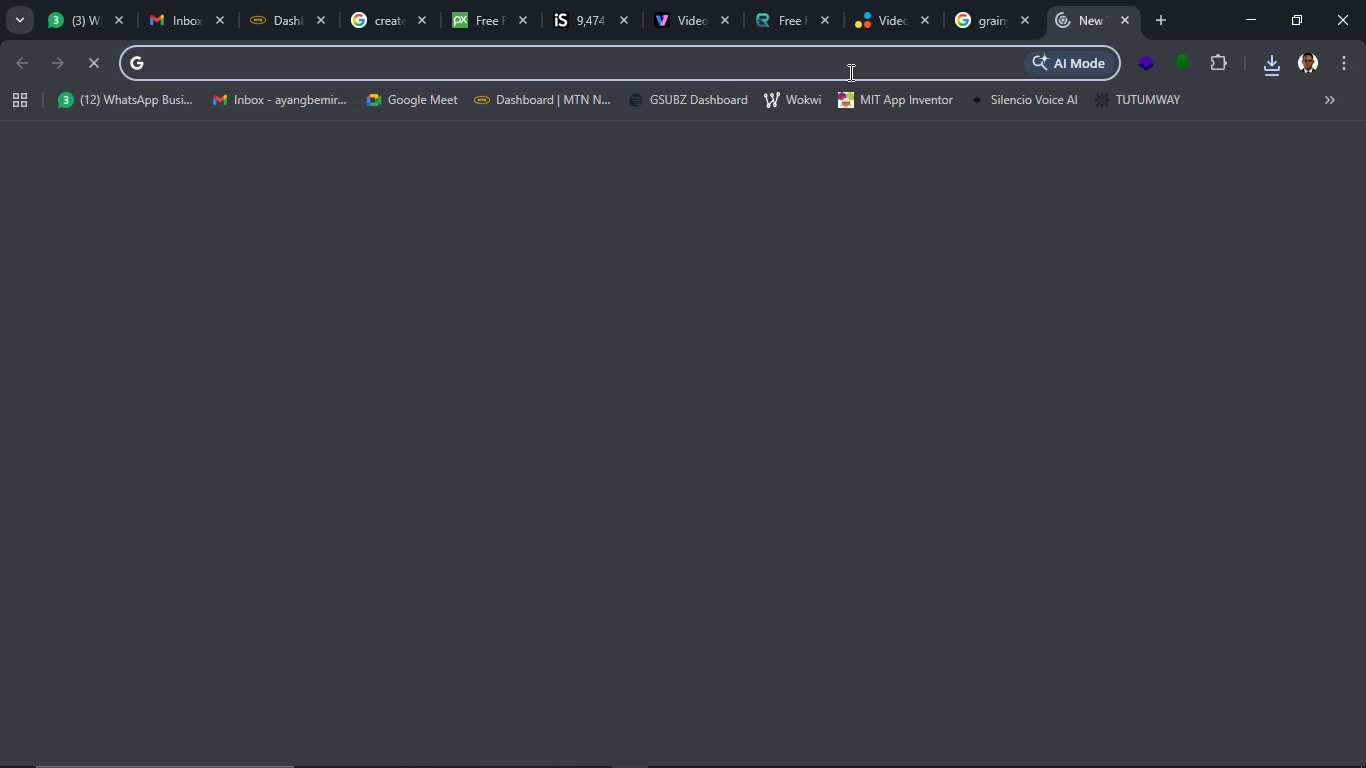 
left_click([849, 72])
 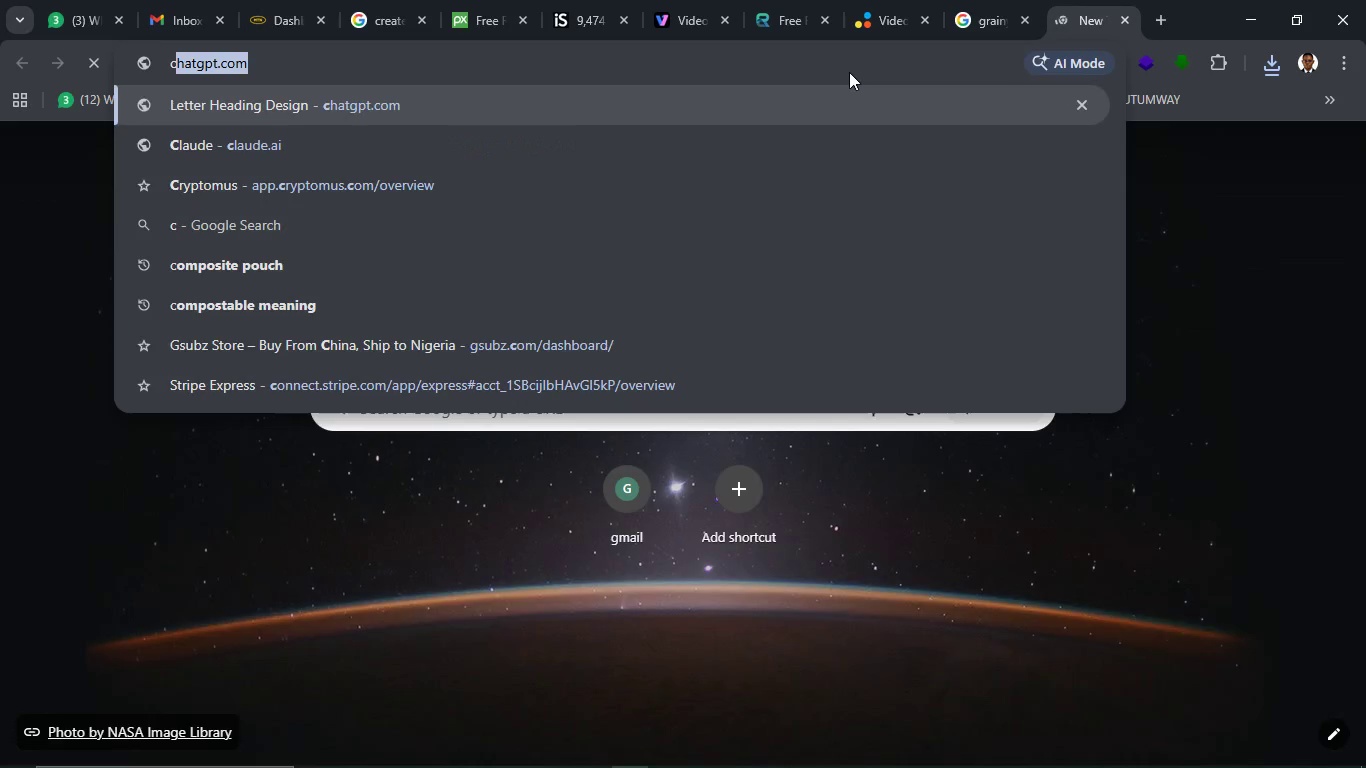 
type(CON)
 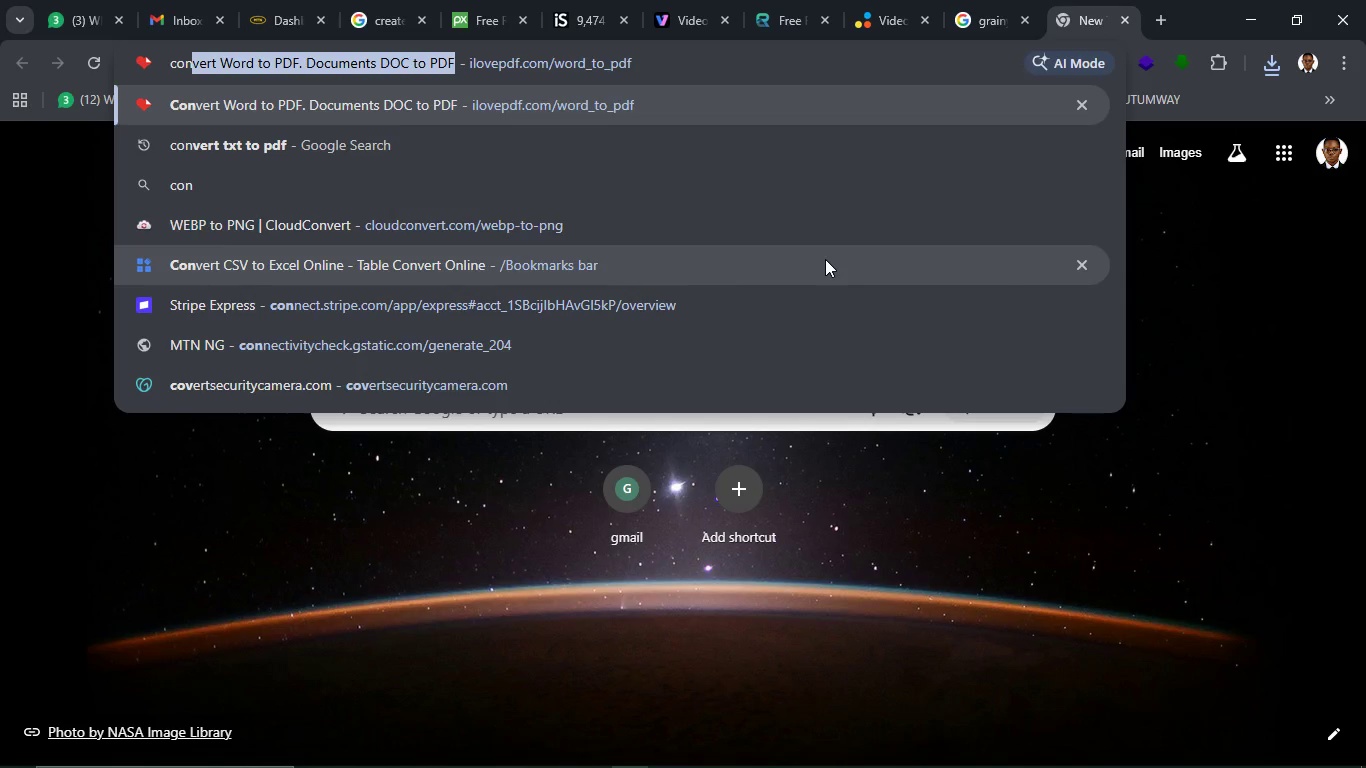 
left_click([827, 228])
 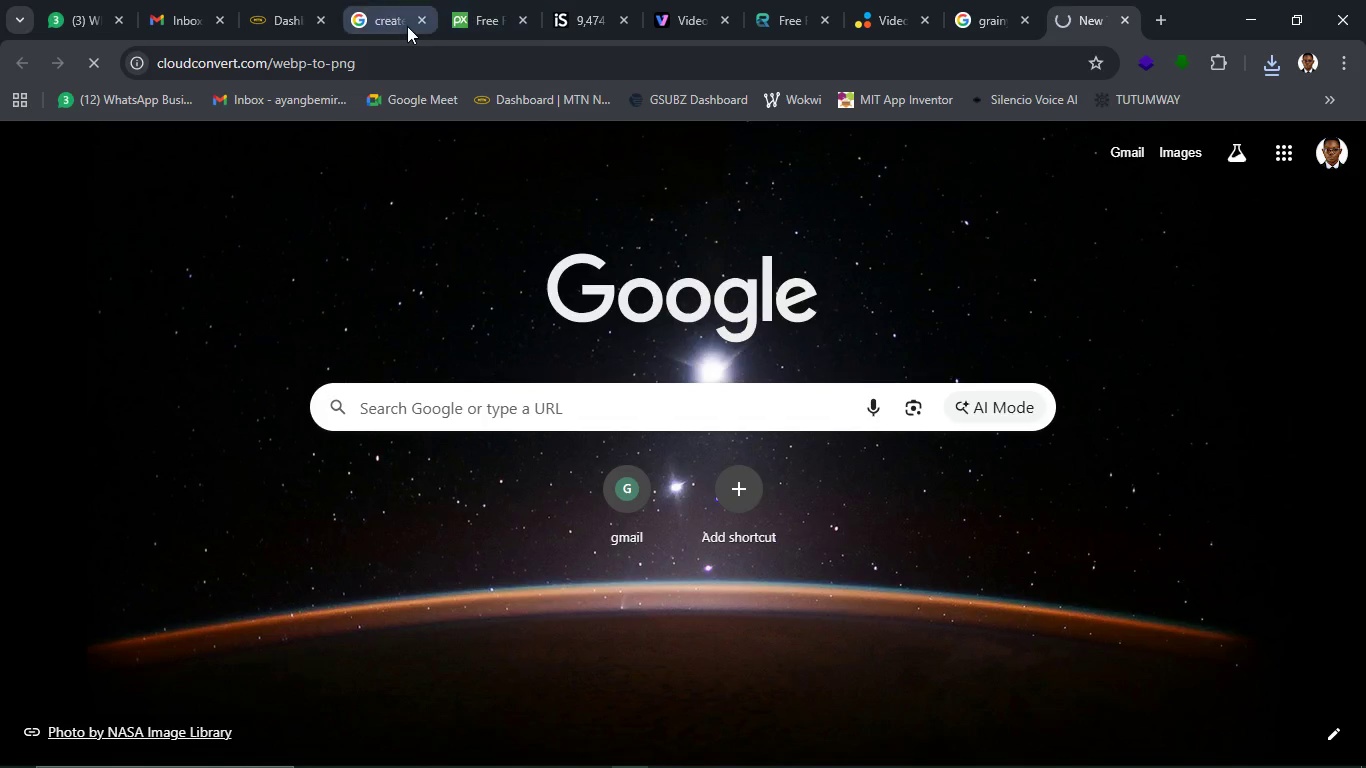 
left_click([383, 18])
 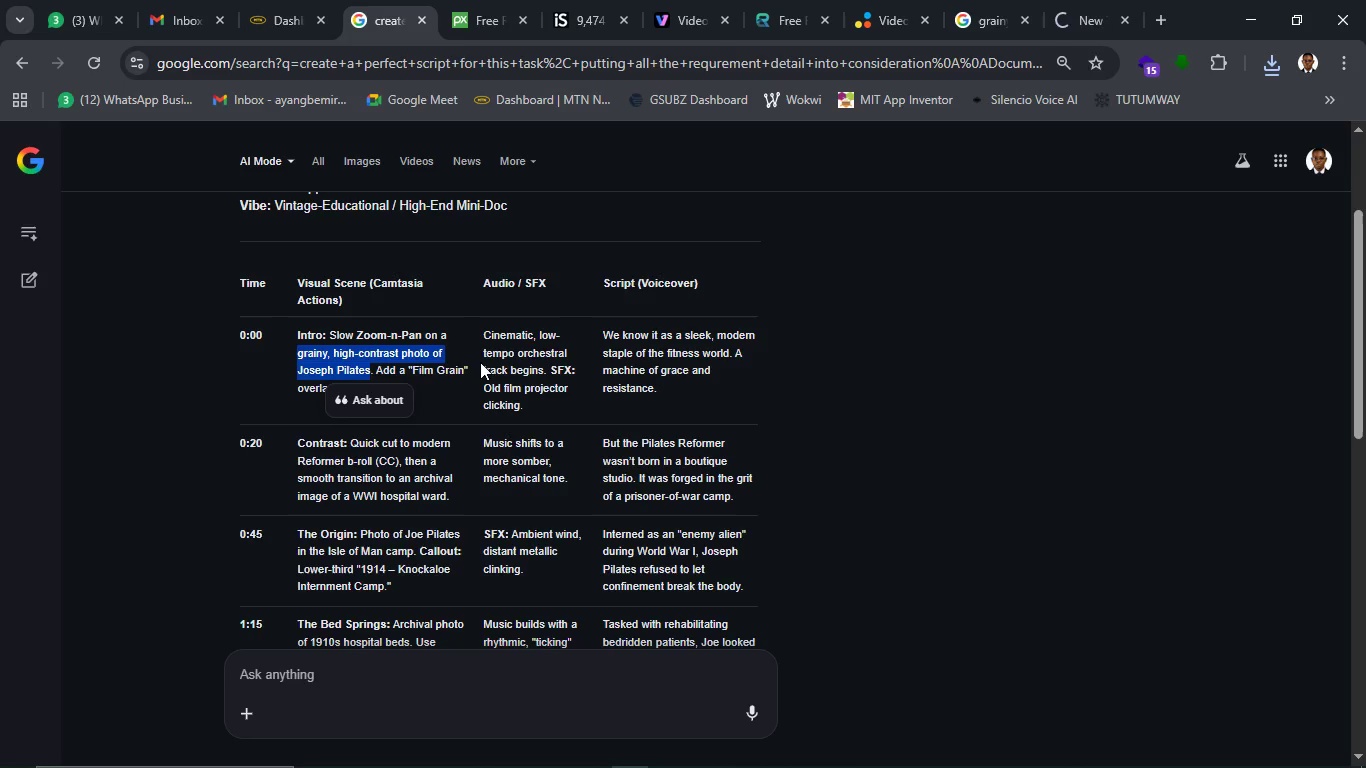 
left_click([469, 377])
 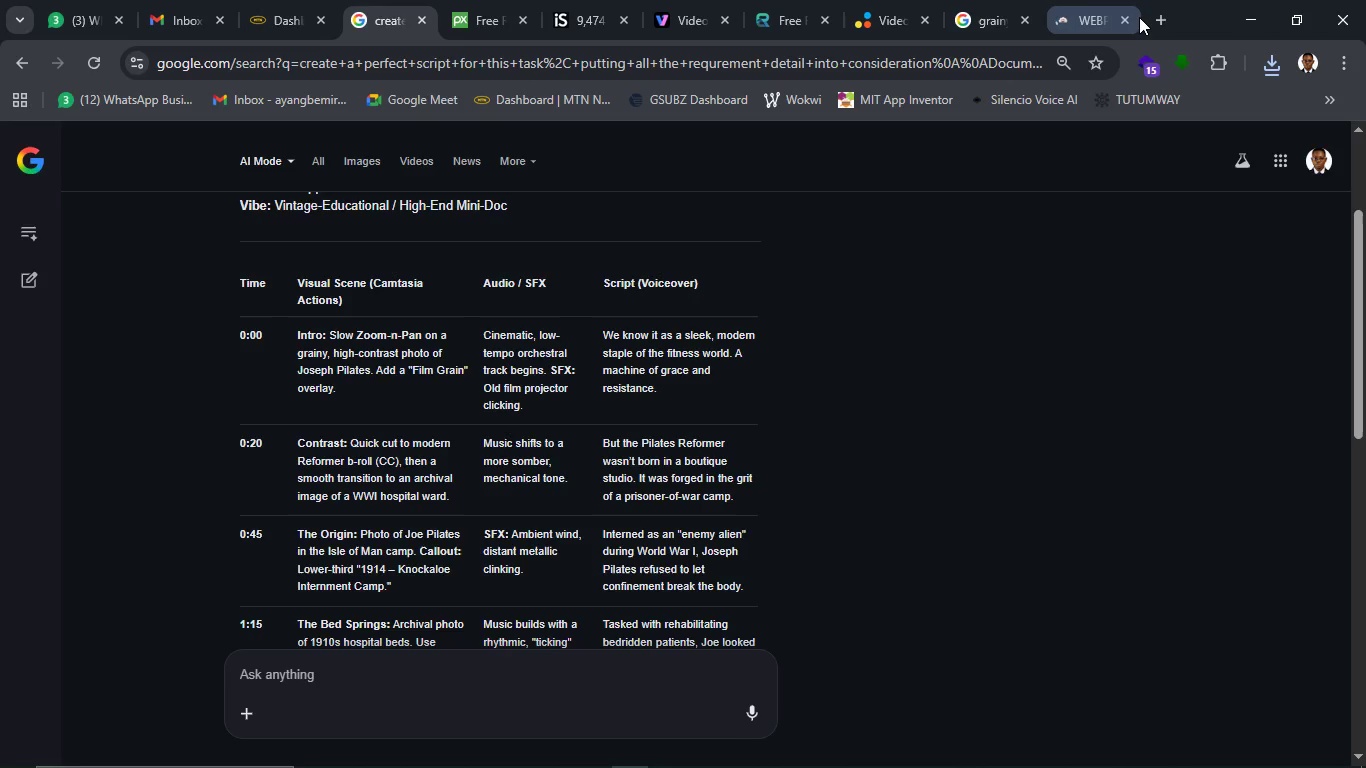 
wait(6.92)
 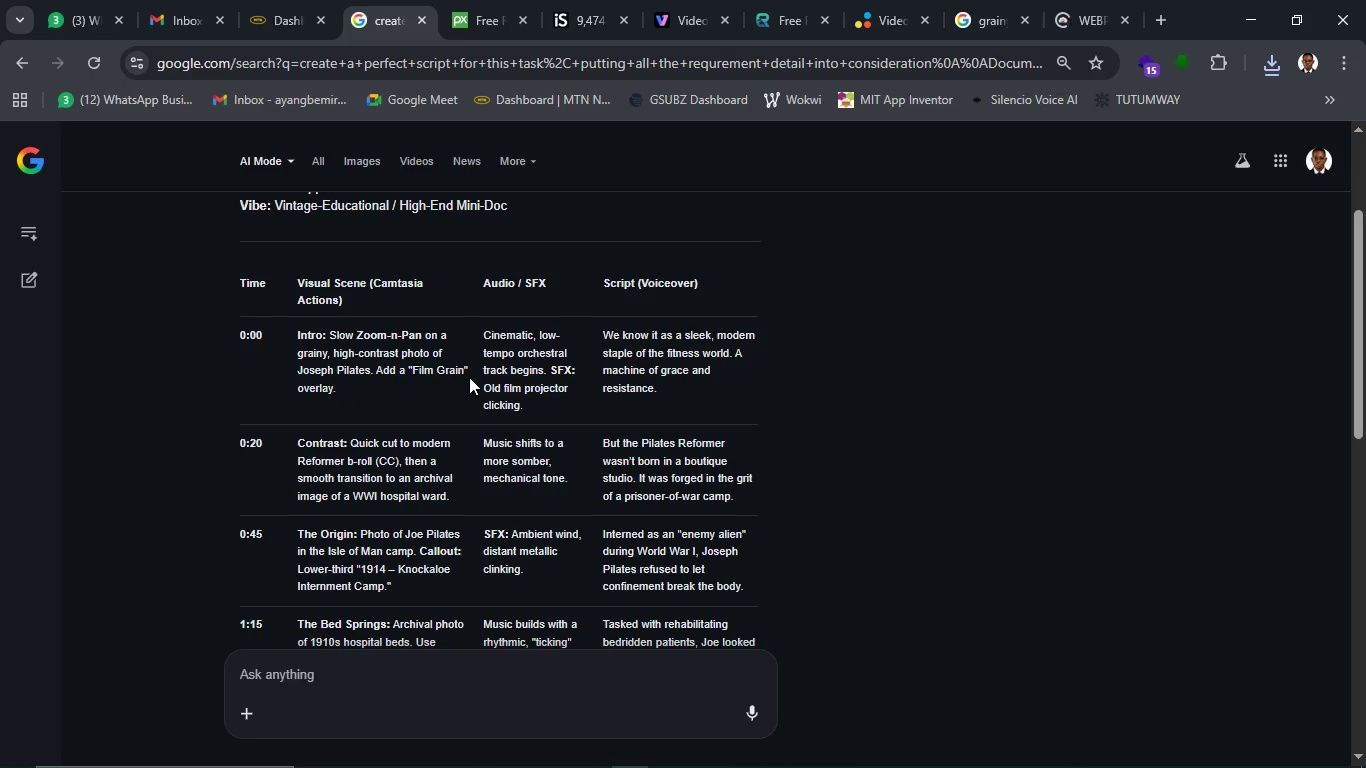 
left_click([961, 24])
 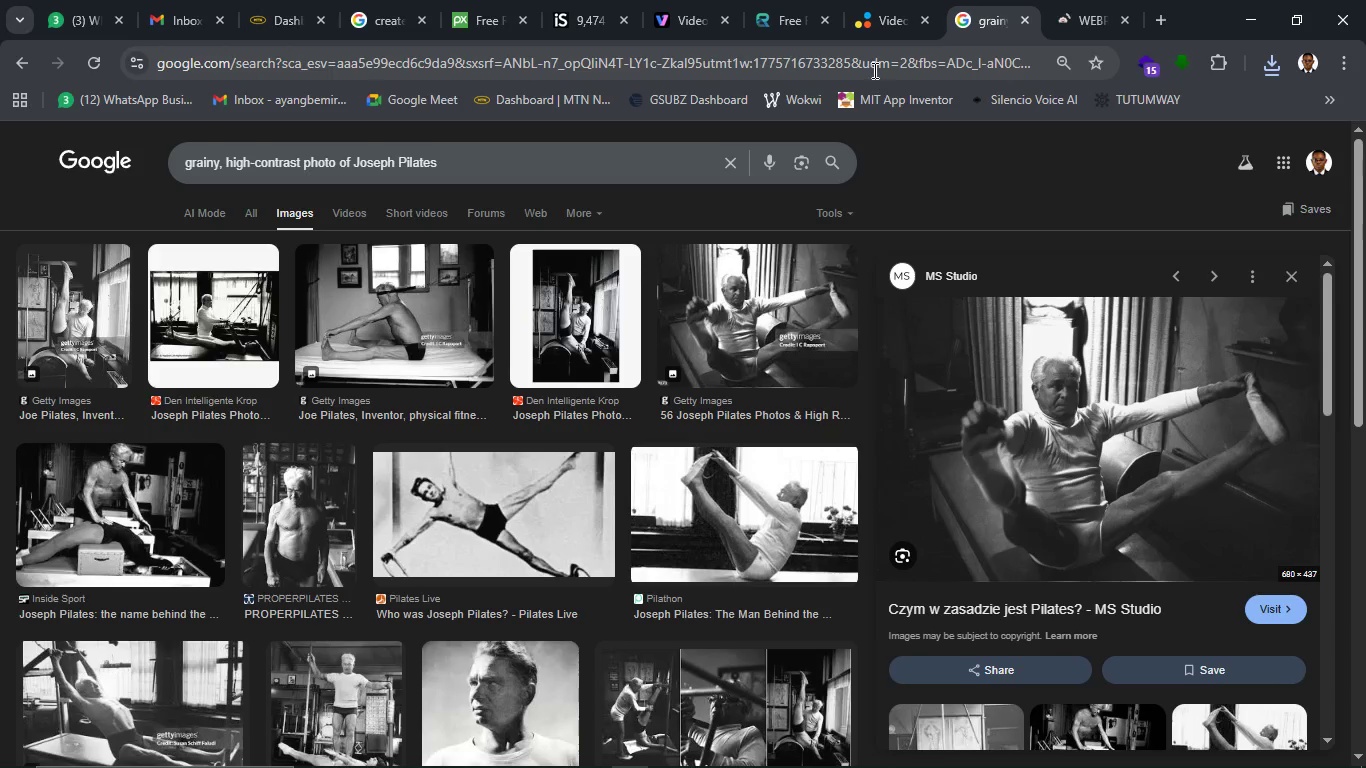 
left_click([873, 70])
 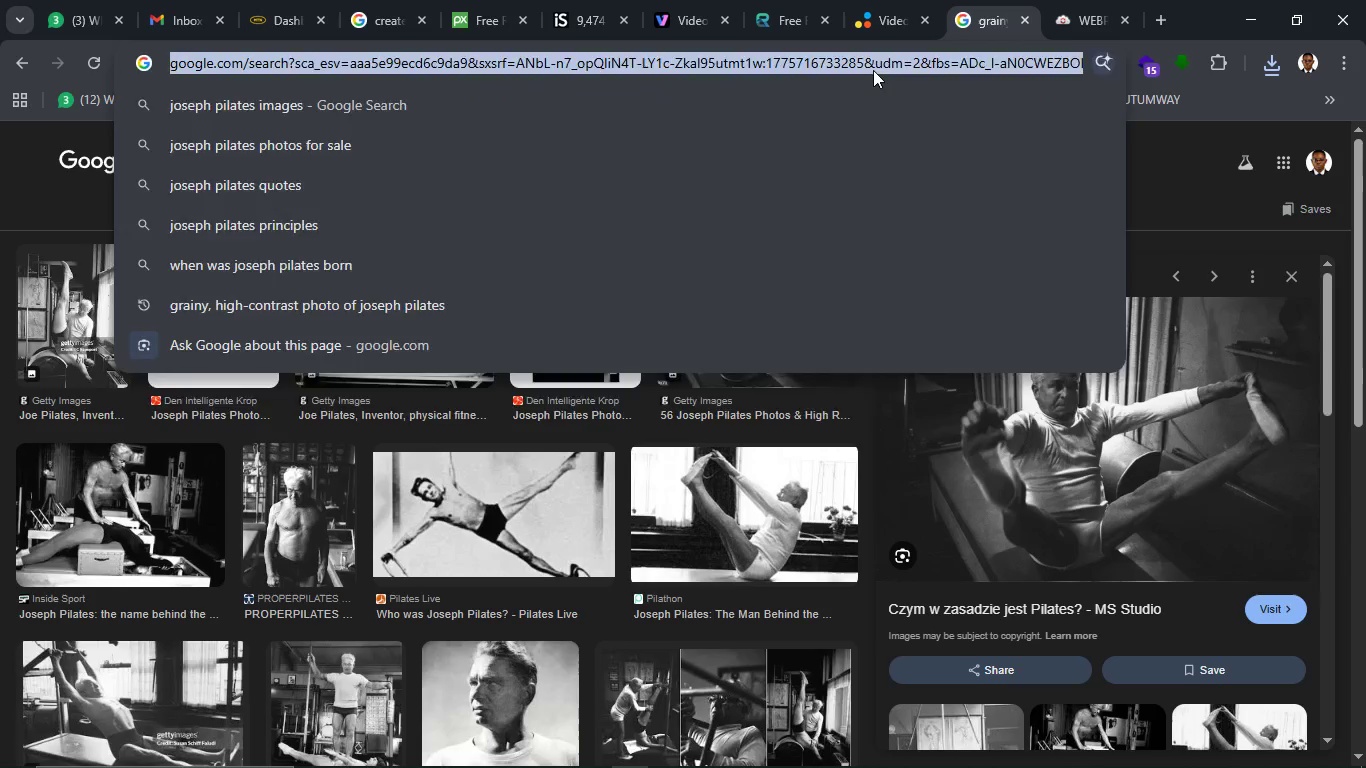 
type(WHAT IS FILM GRAIN)
 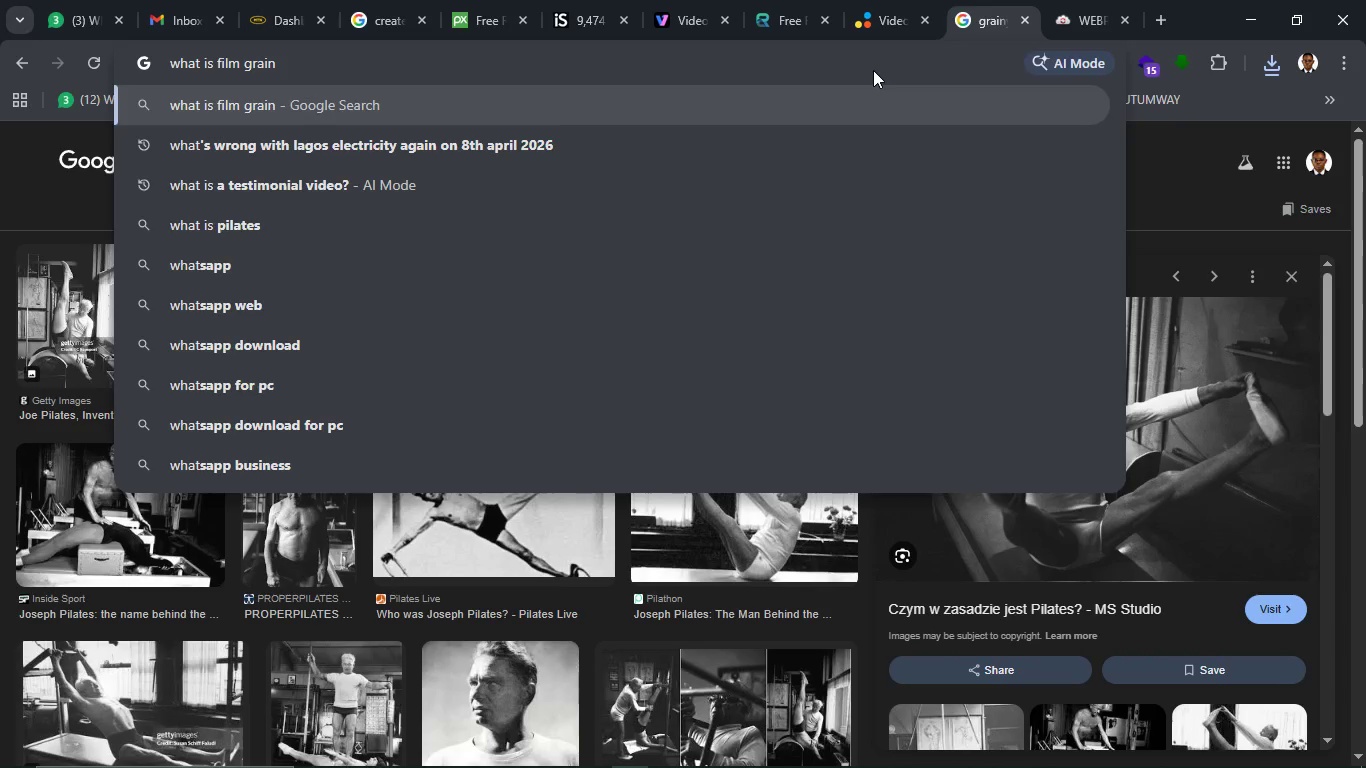 
key(Enter)
 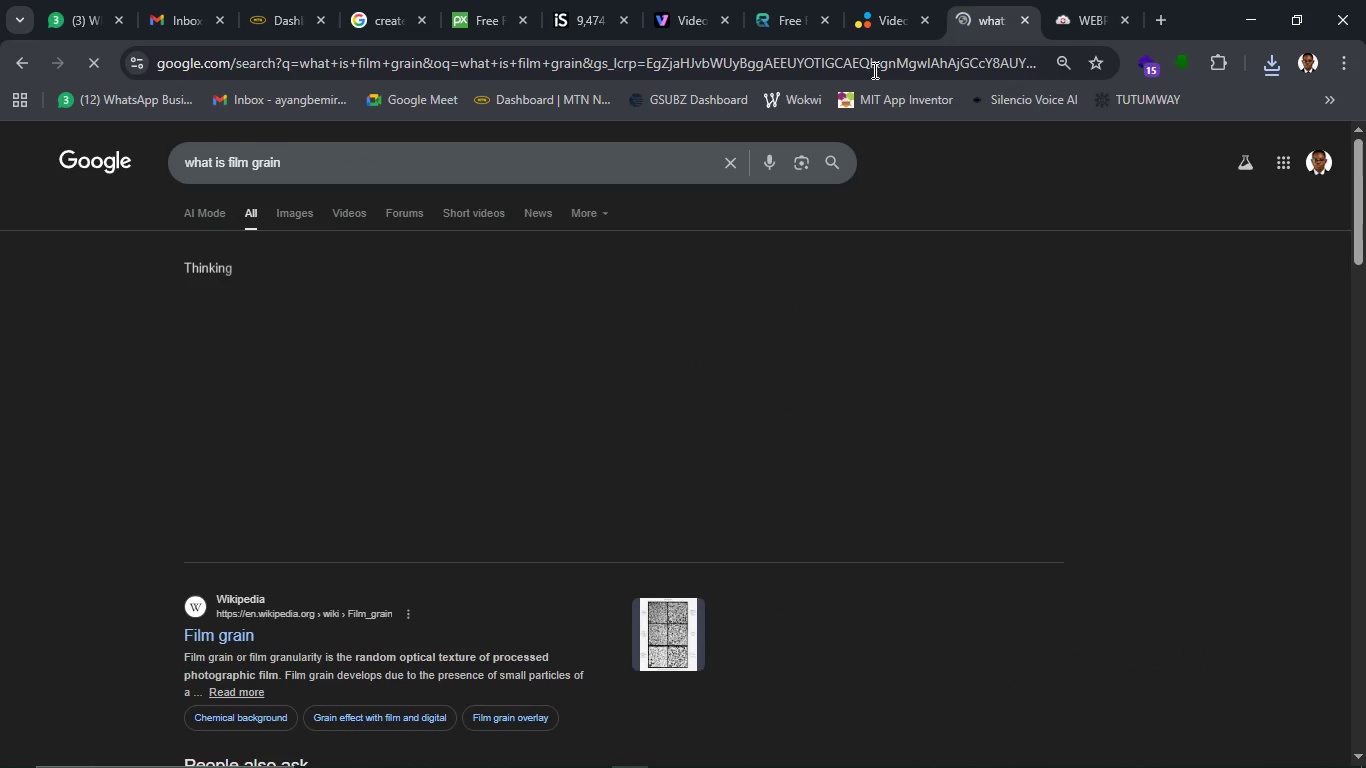 
mouse_move([933, 170])
 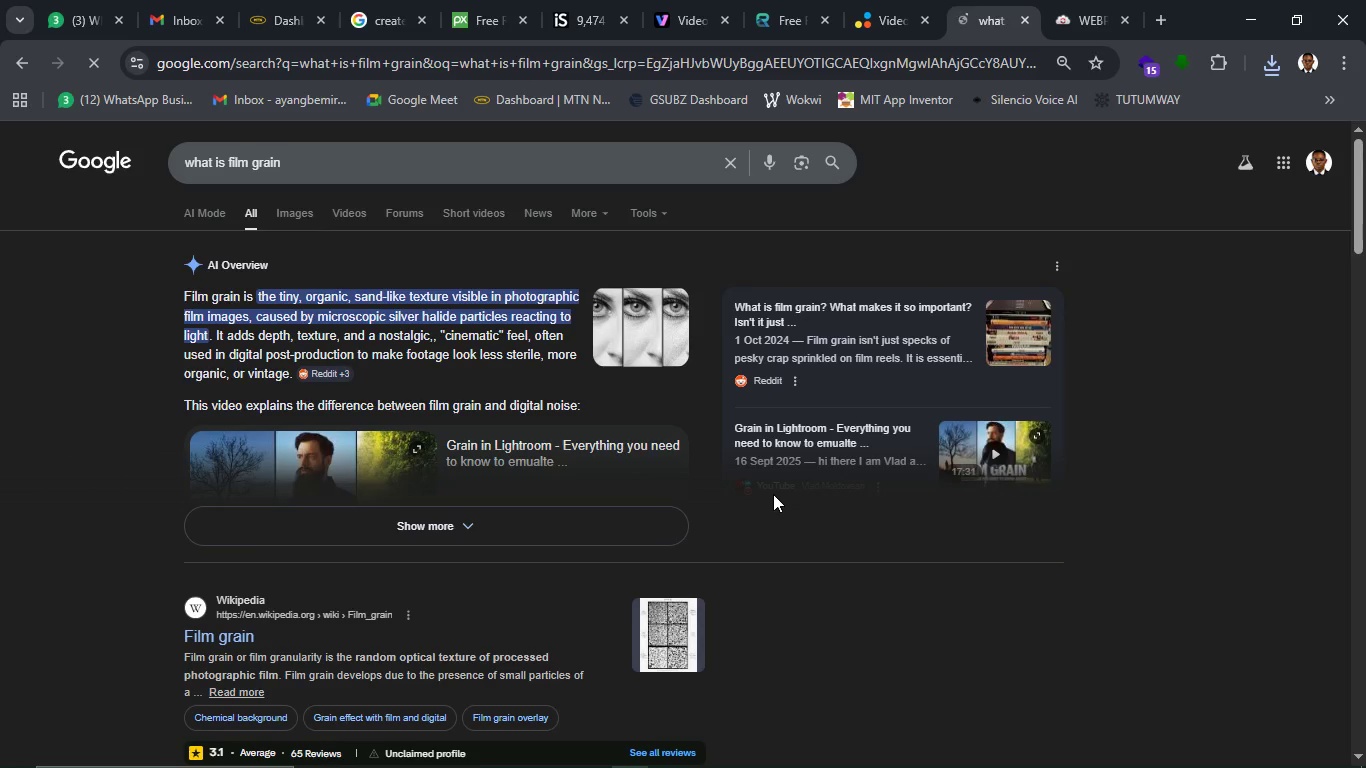 
wait(10.28)
 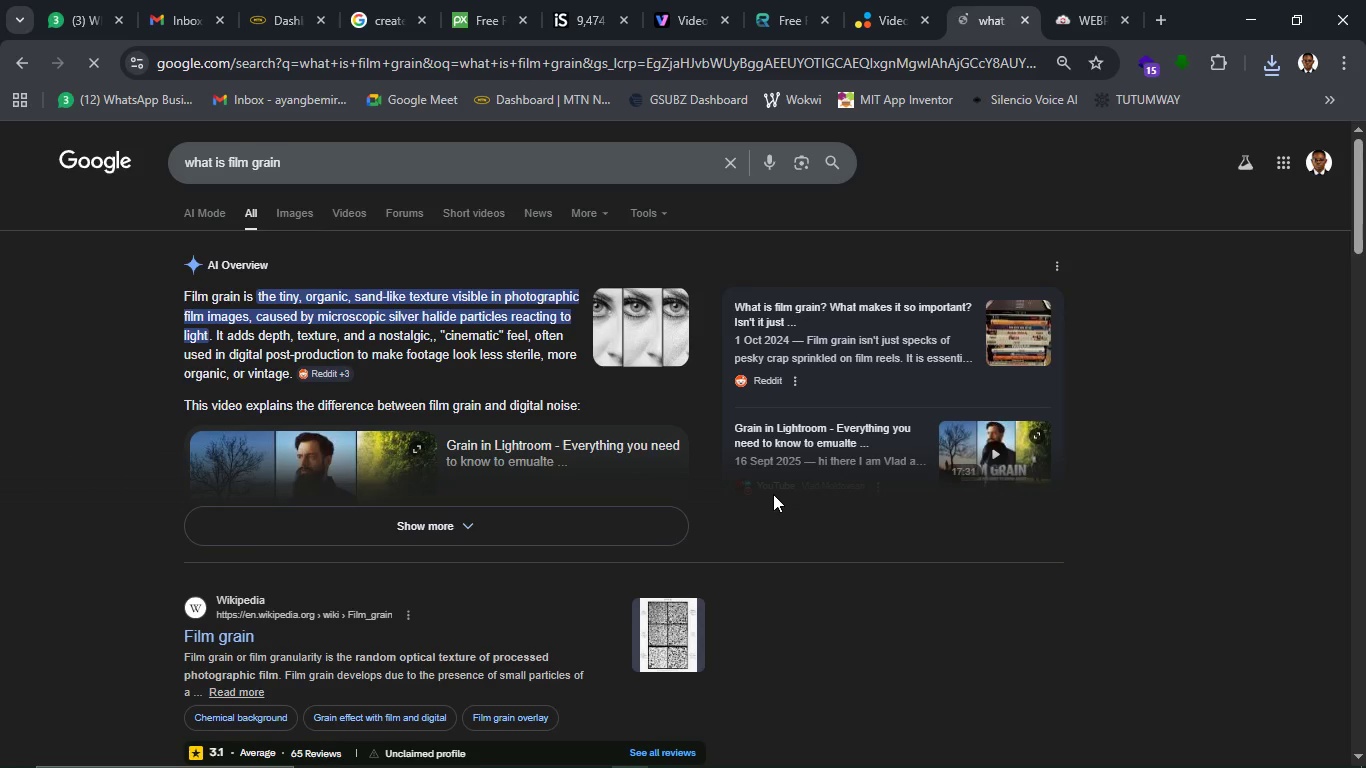 
left_click([295, 225])
 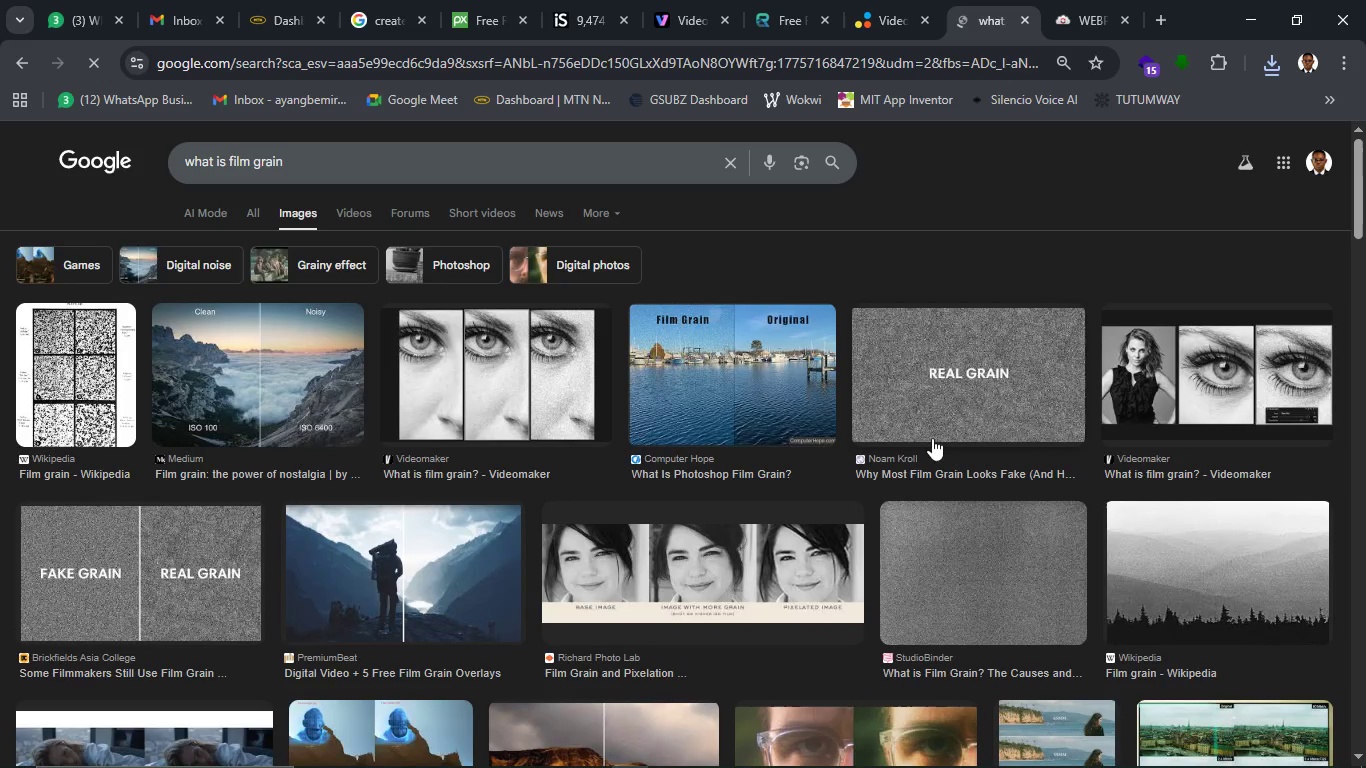 
scroll: coordinate [891, 495], scroll_direction: down, amount: 7.0
 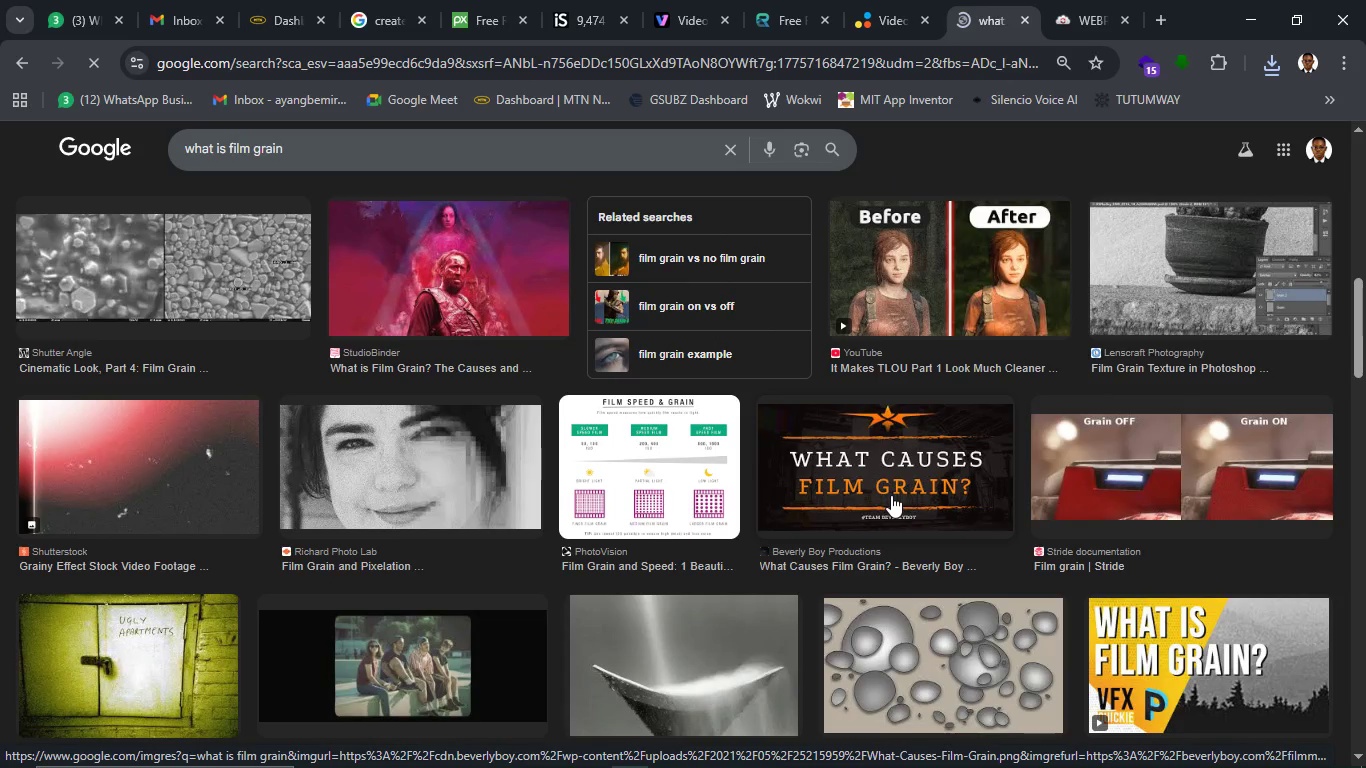 
scroll: coordinate [893, 486], scroll_direction: up, amount: 8.0
 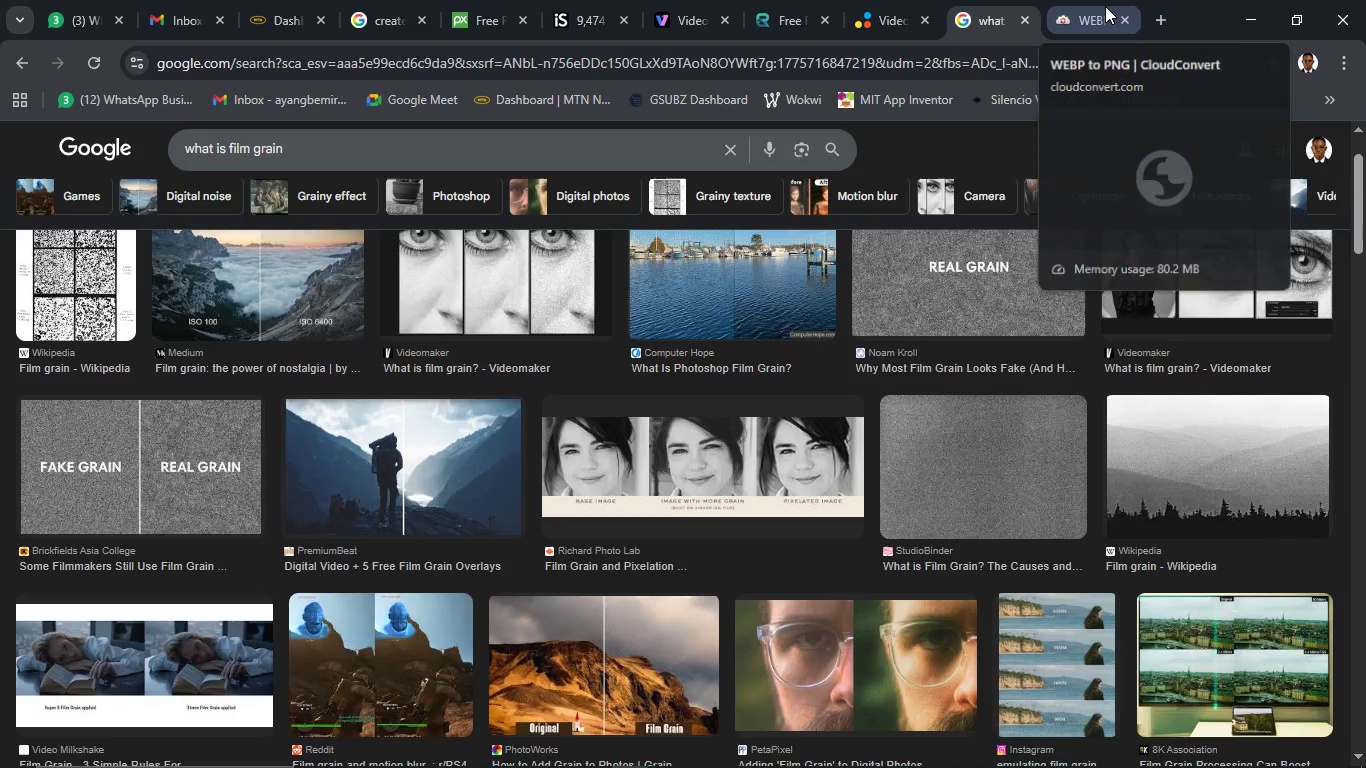 
left_click([1105, 6])
 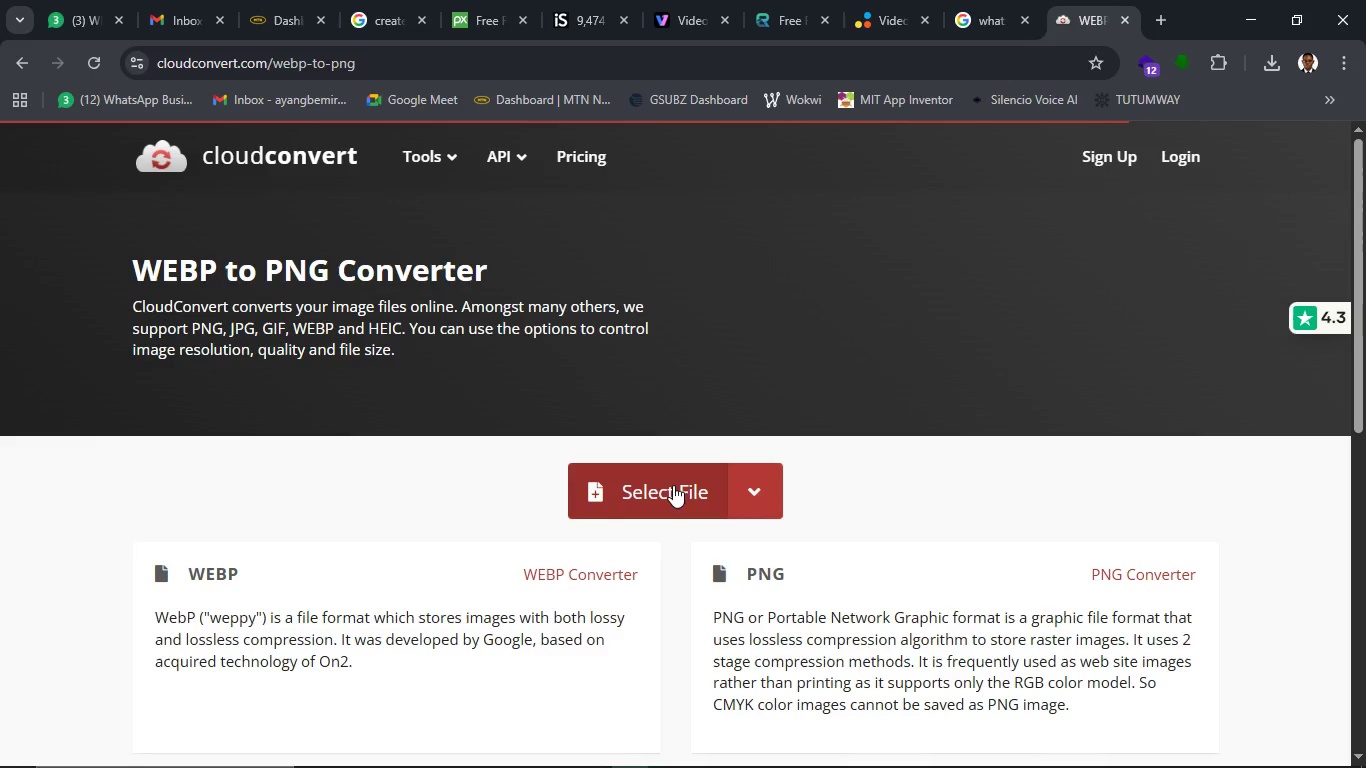 
left_click([673, 485])
 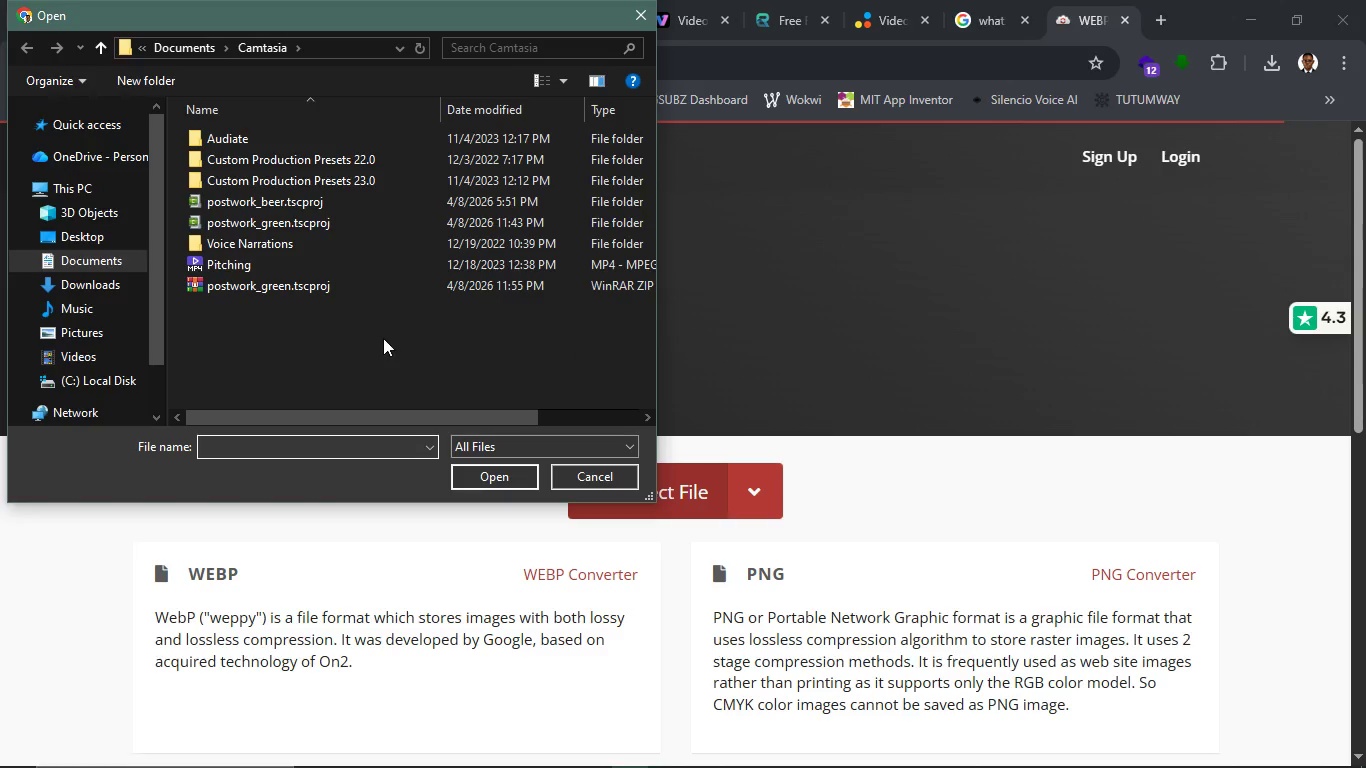 
wait(5.67)
 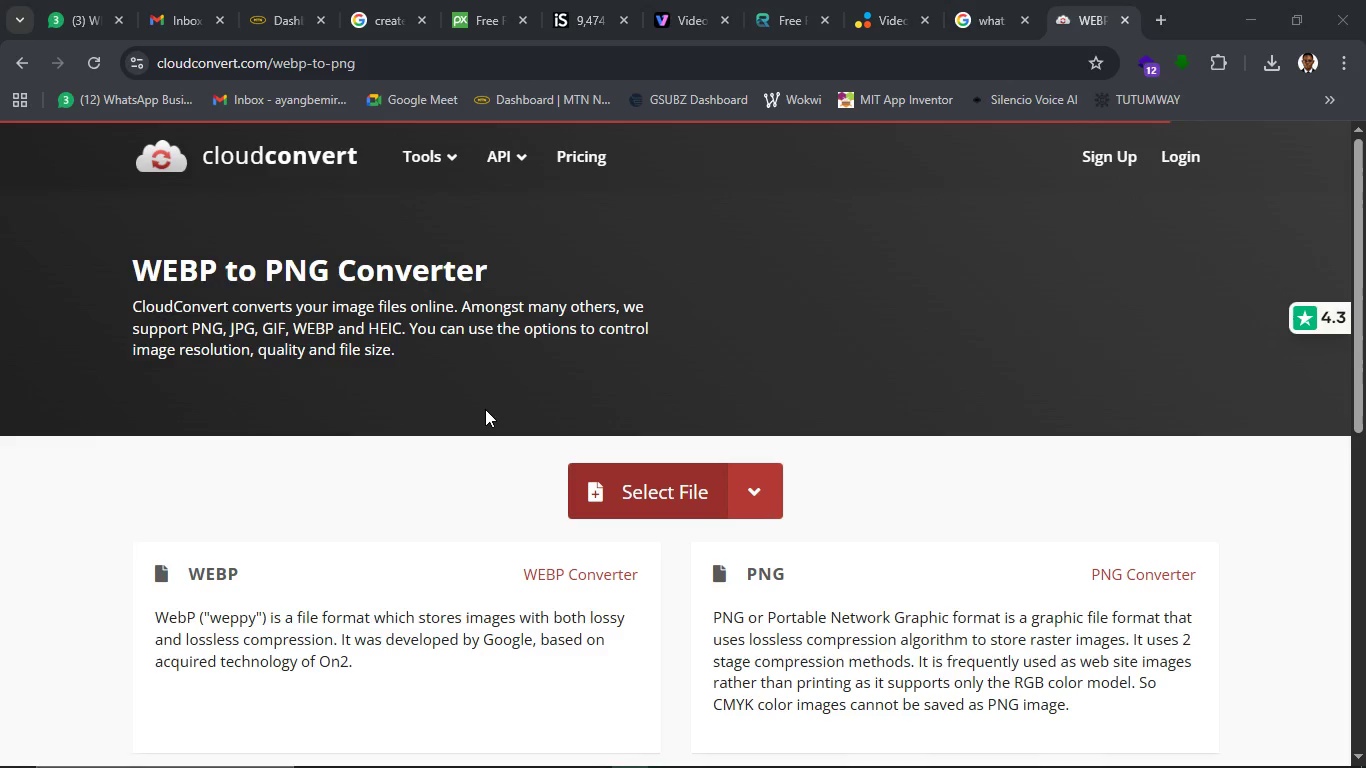 
left_click([109, 276])
 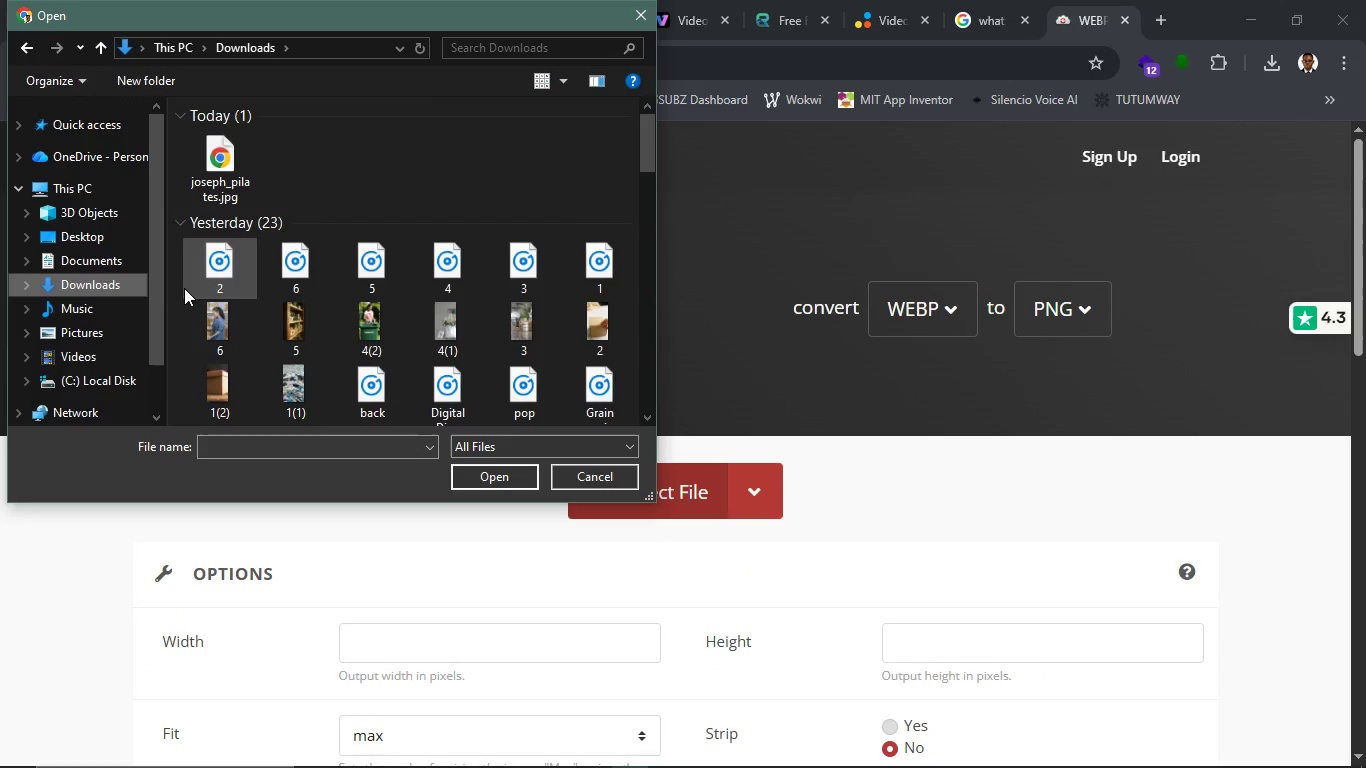 
left_click_drag(start_coordinate=[175, 279], to_coordinate=[625, 175])
 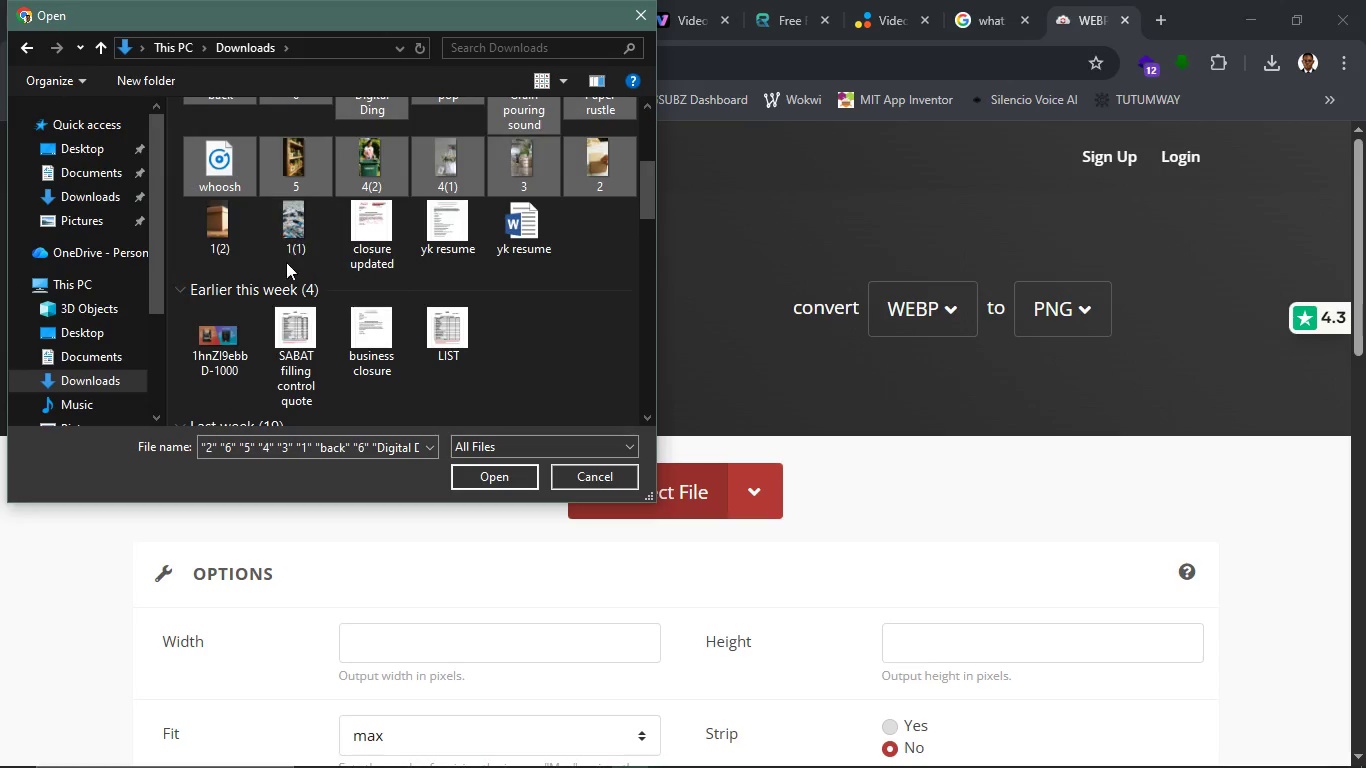 
scroll: coordinate [597, 303], scroll_direction: down, amount: 2.0
 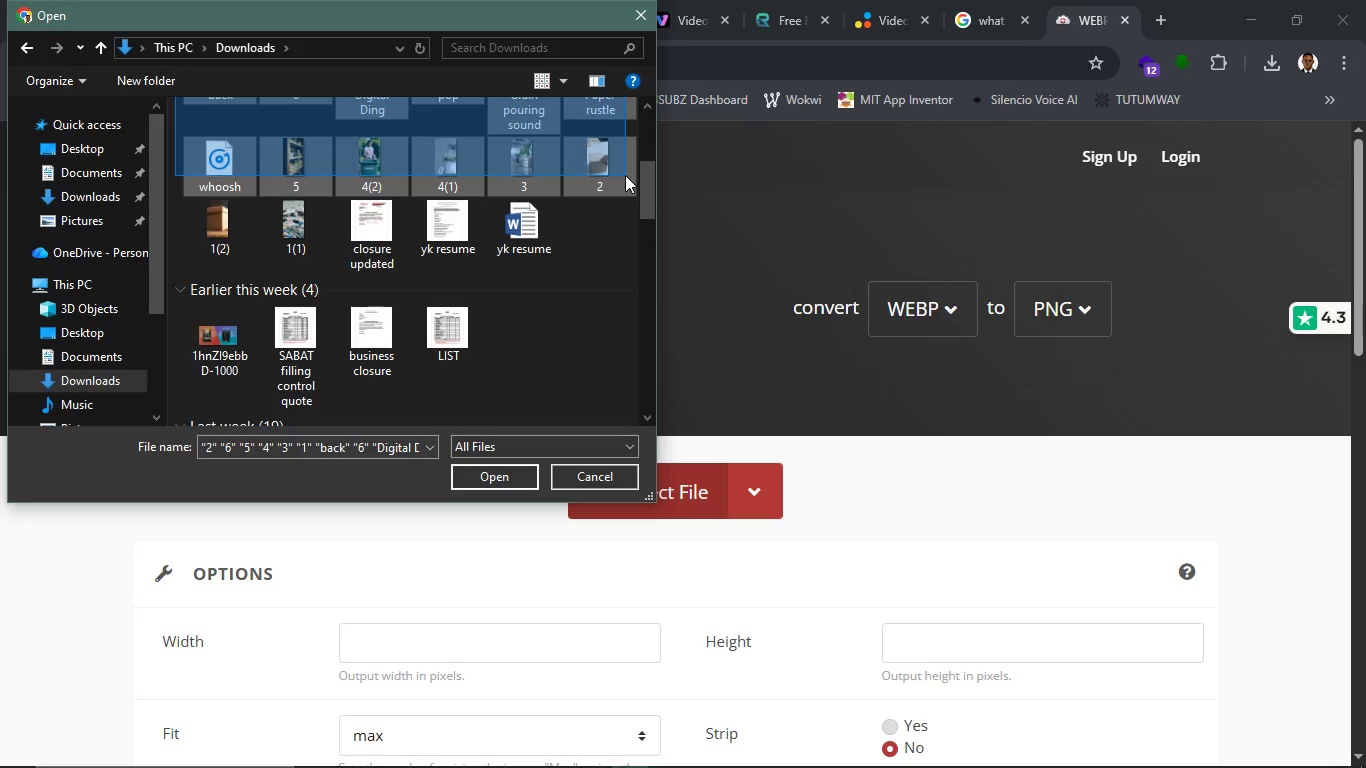 
hold_key(key=ControlLeft, duration=1.52)
left_click_drag(start_coordinate=[180, 245], to_coordinate=[288, 240])
 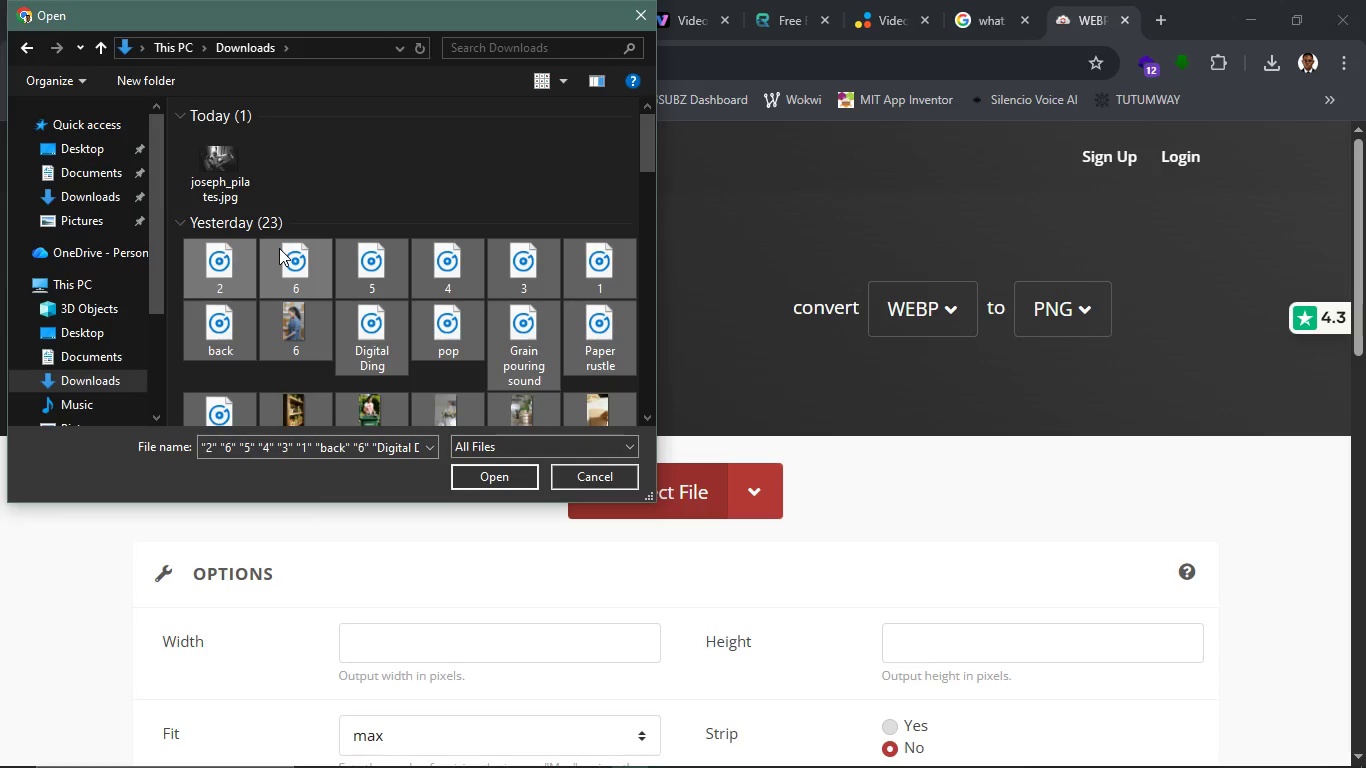 
hold_key(key=ControlLeft, duration=0.42)
 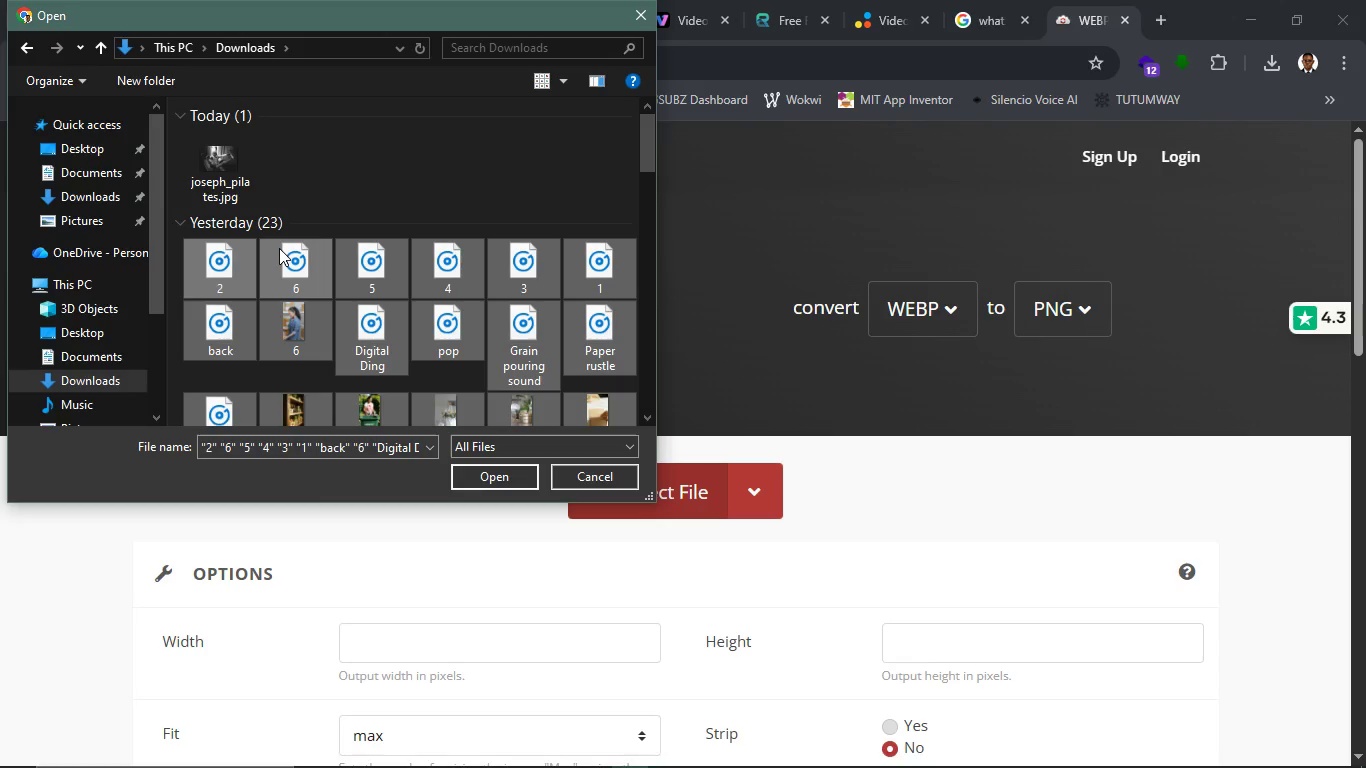 
scroll: coordinate [279, 248], scroll_direction: up, amount: 4.0
 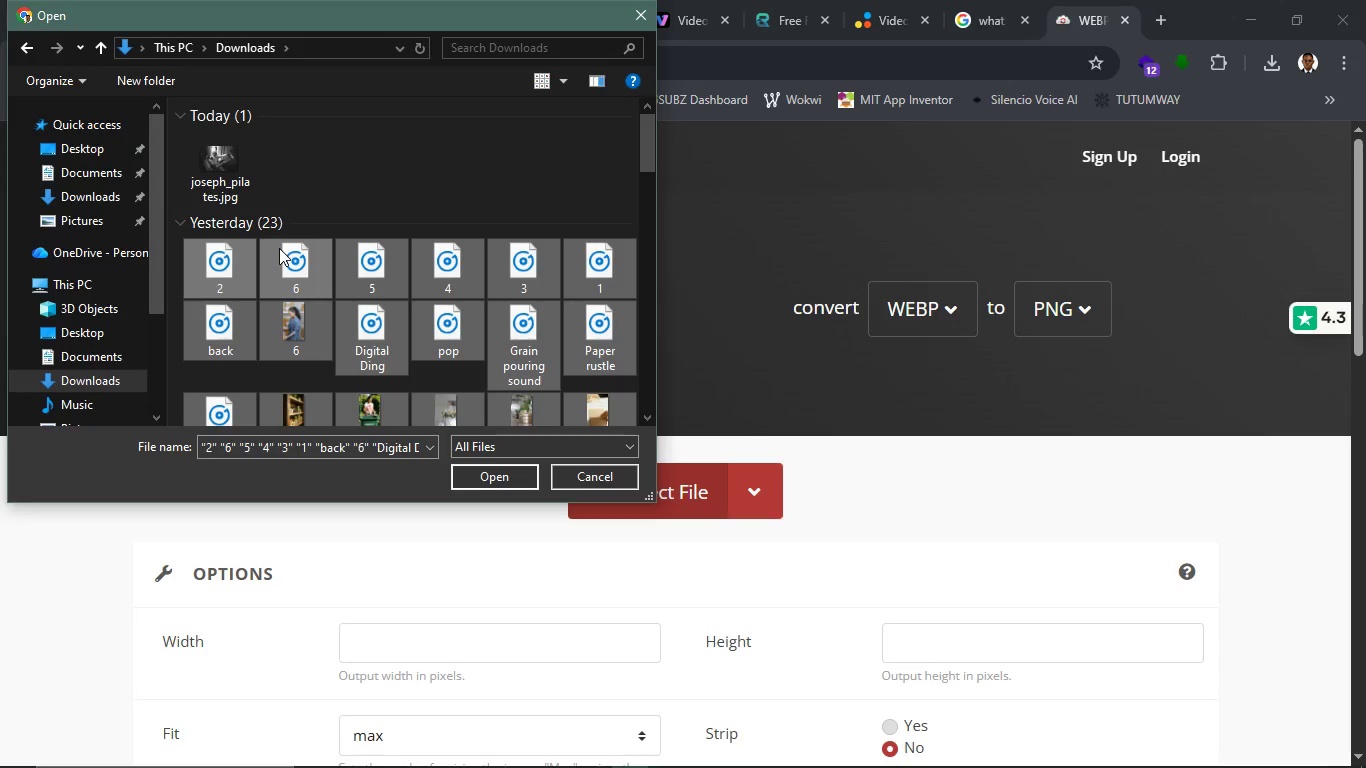 
key(Delete)
 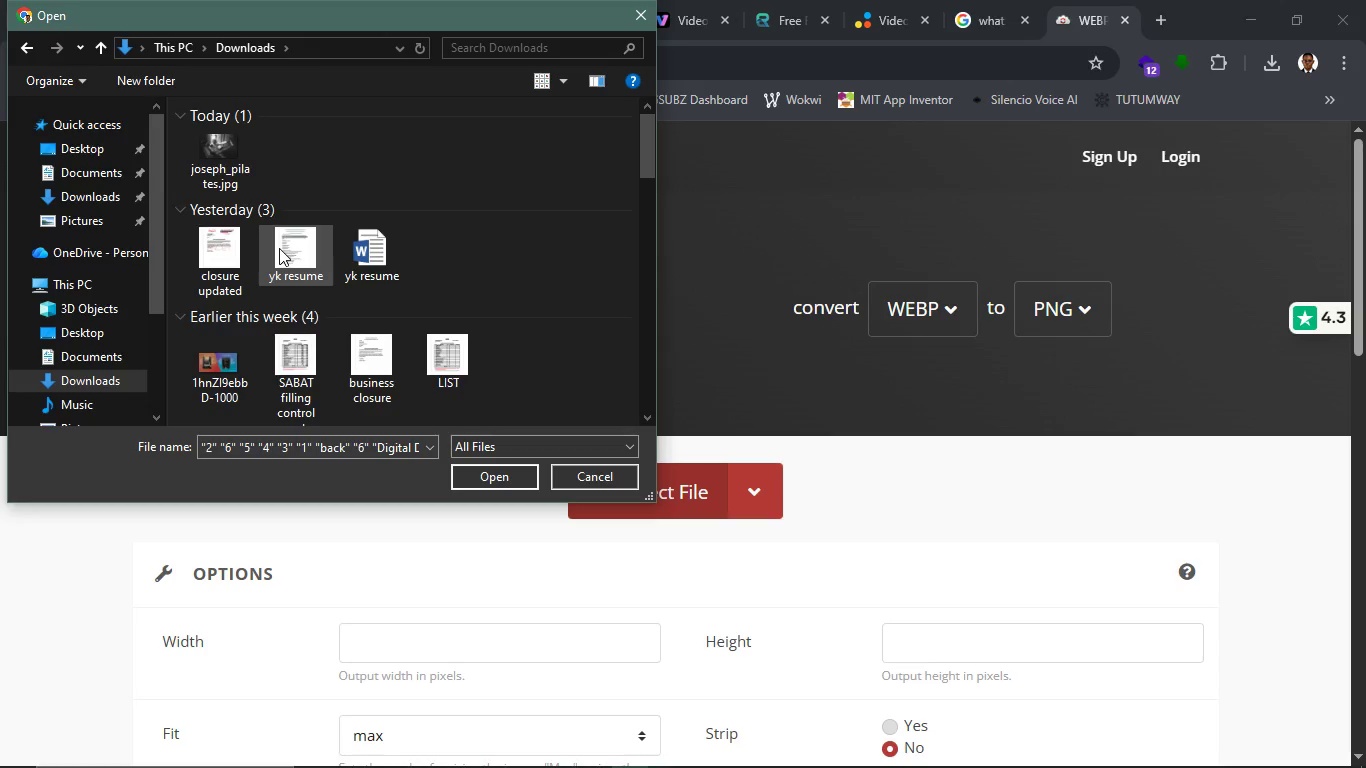 
wait(7.67)
 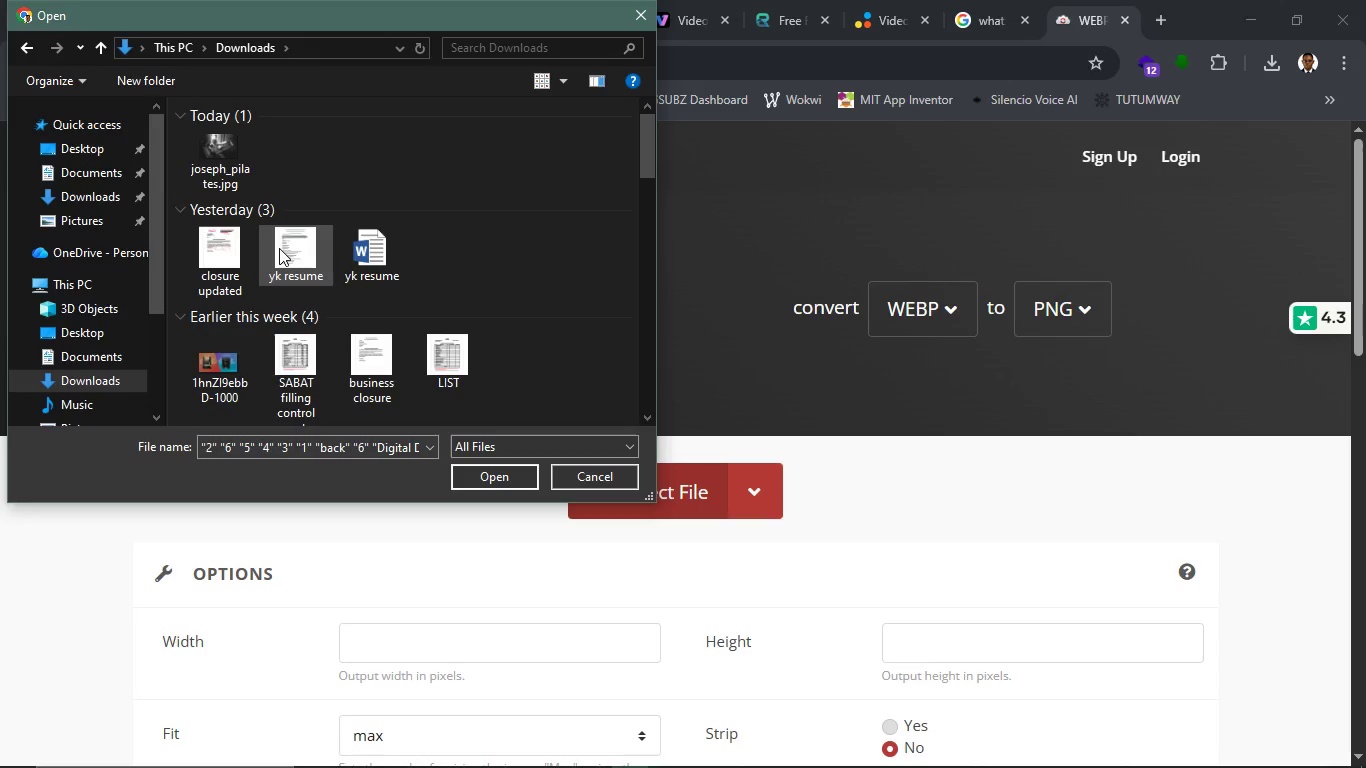 
left_click([223, 167])
 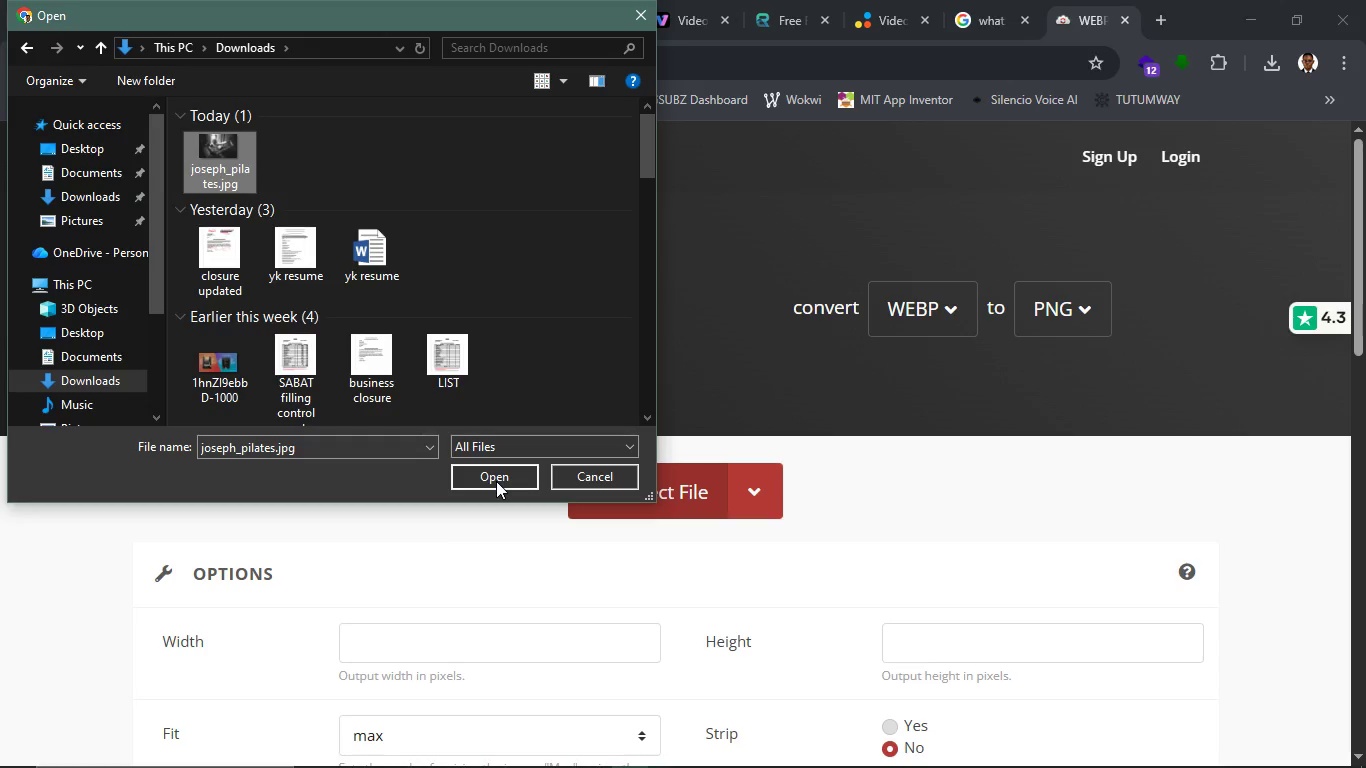 
left_click([497, 478])
 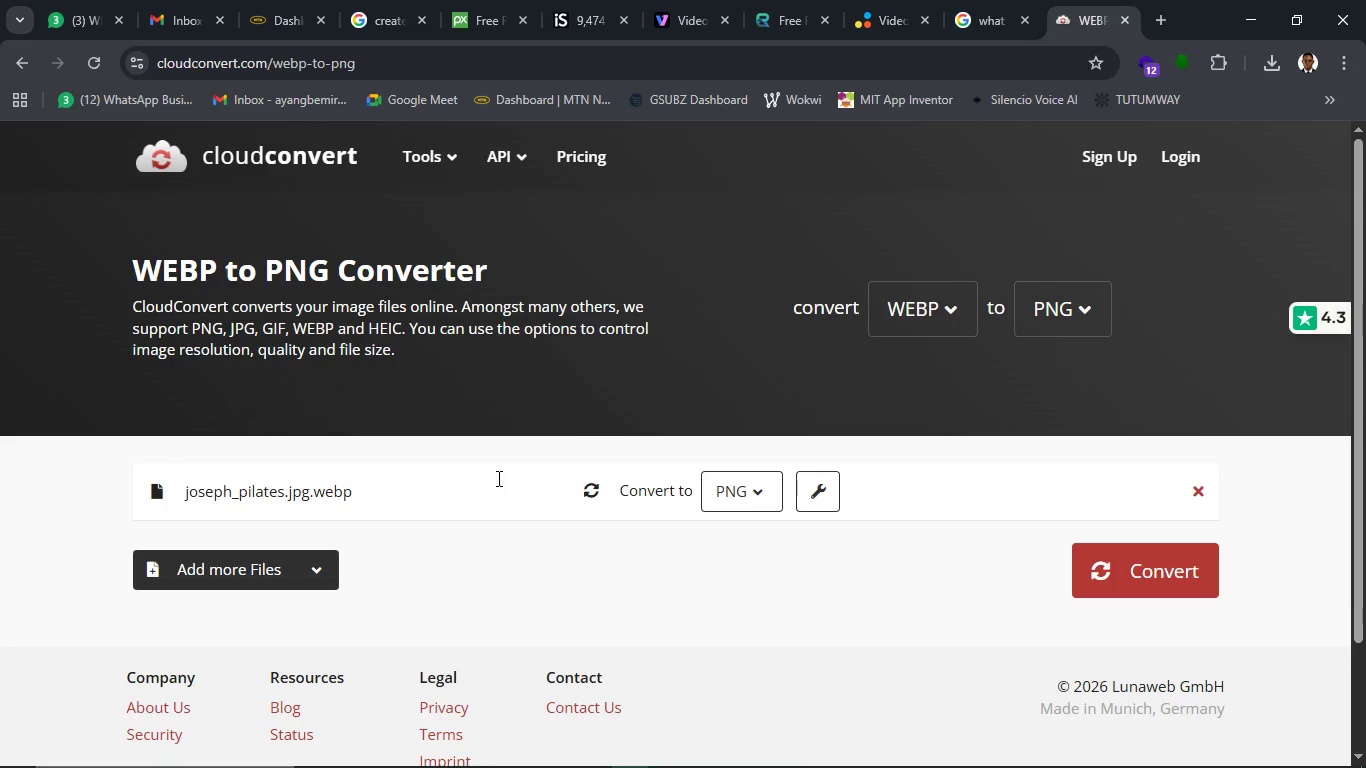 
wait(6.09)
 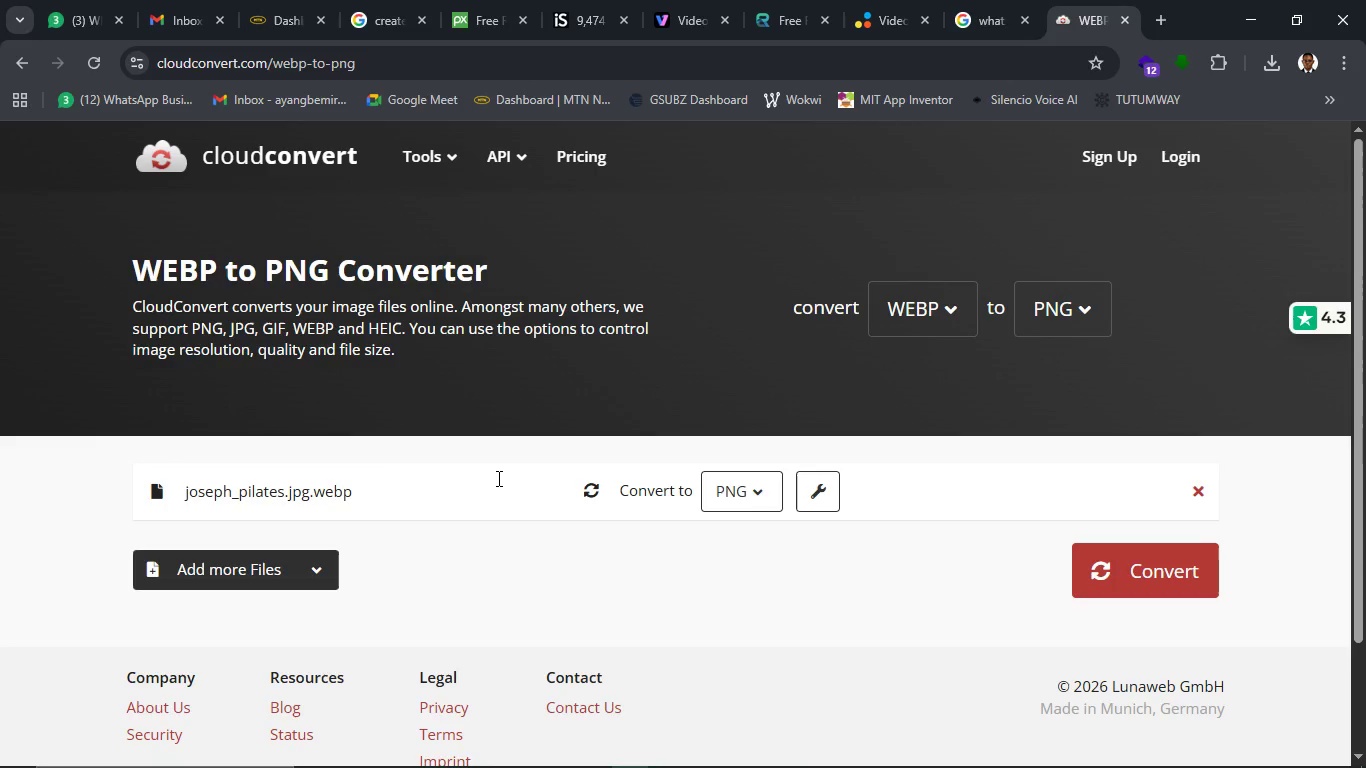 
left_click([1085, 559])
 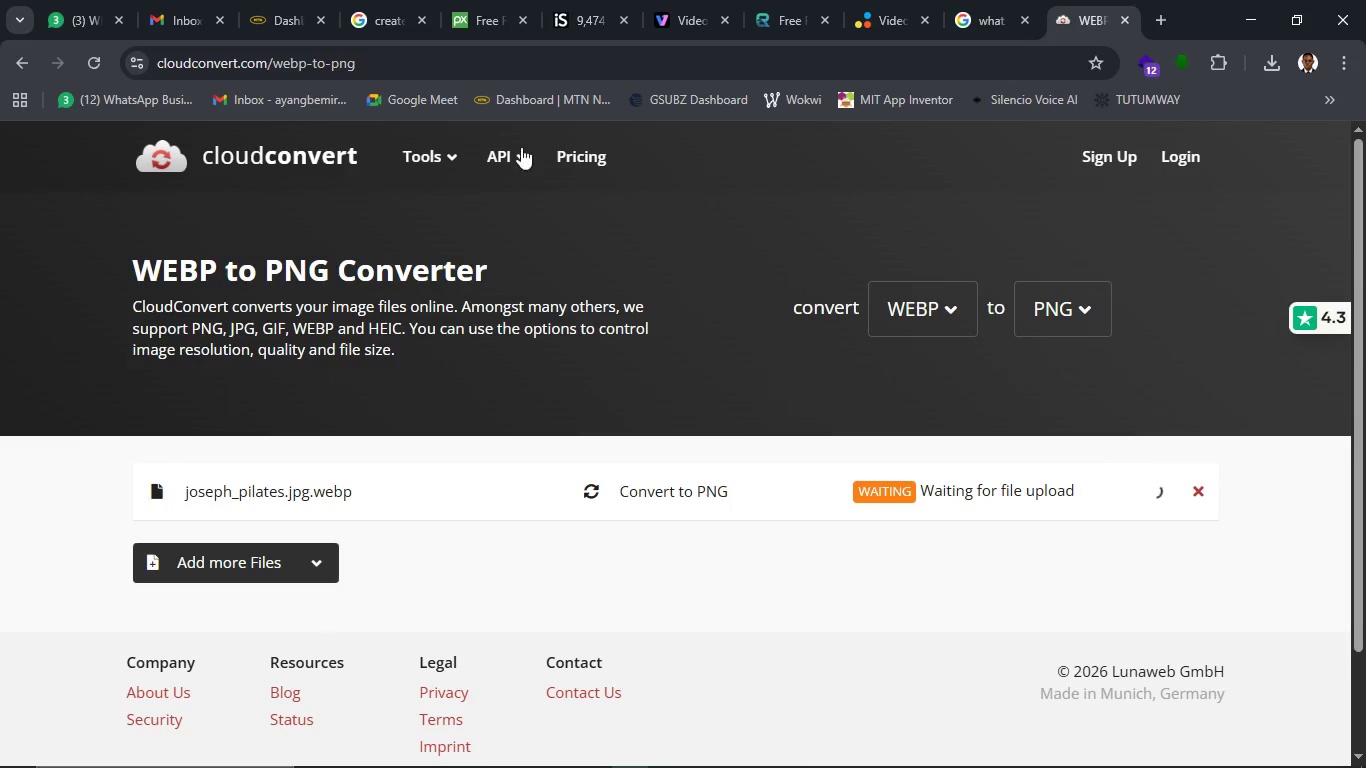 
wait(5.52)
 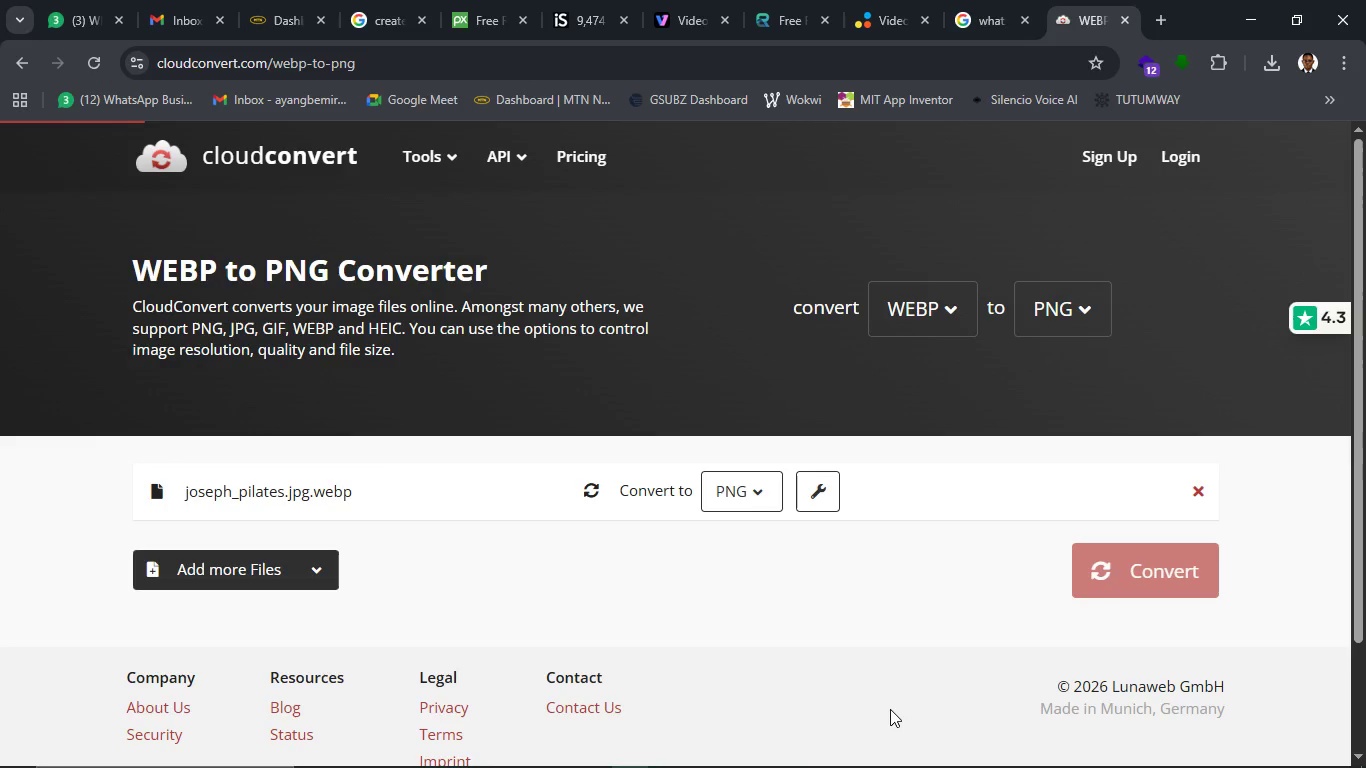 
left_click([377, 16])
 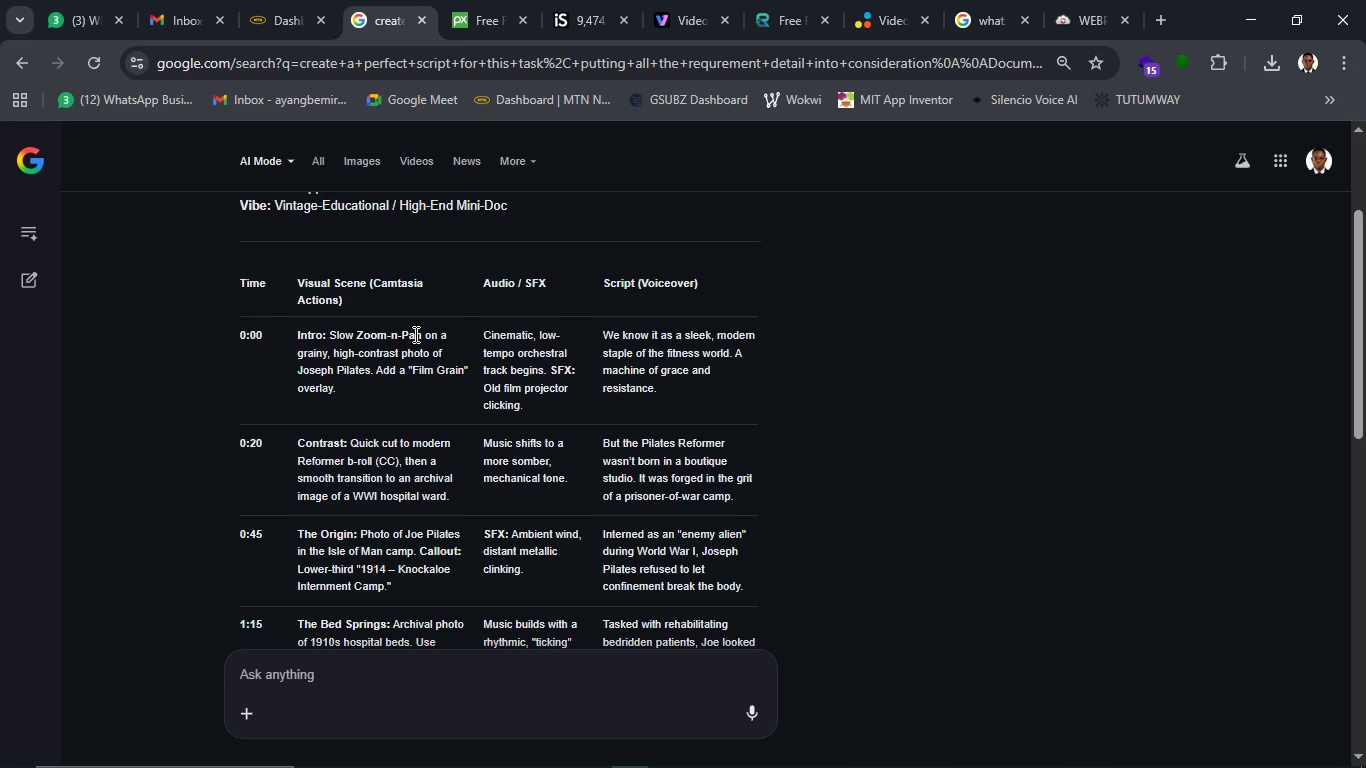 
wait(13.33)
 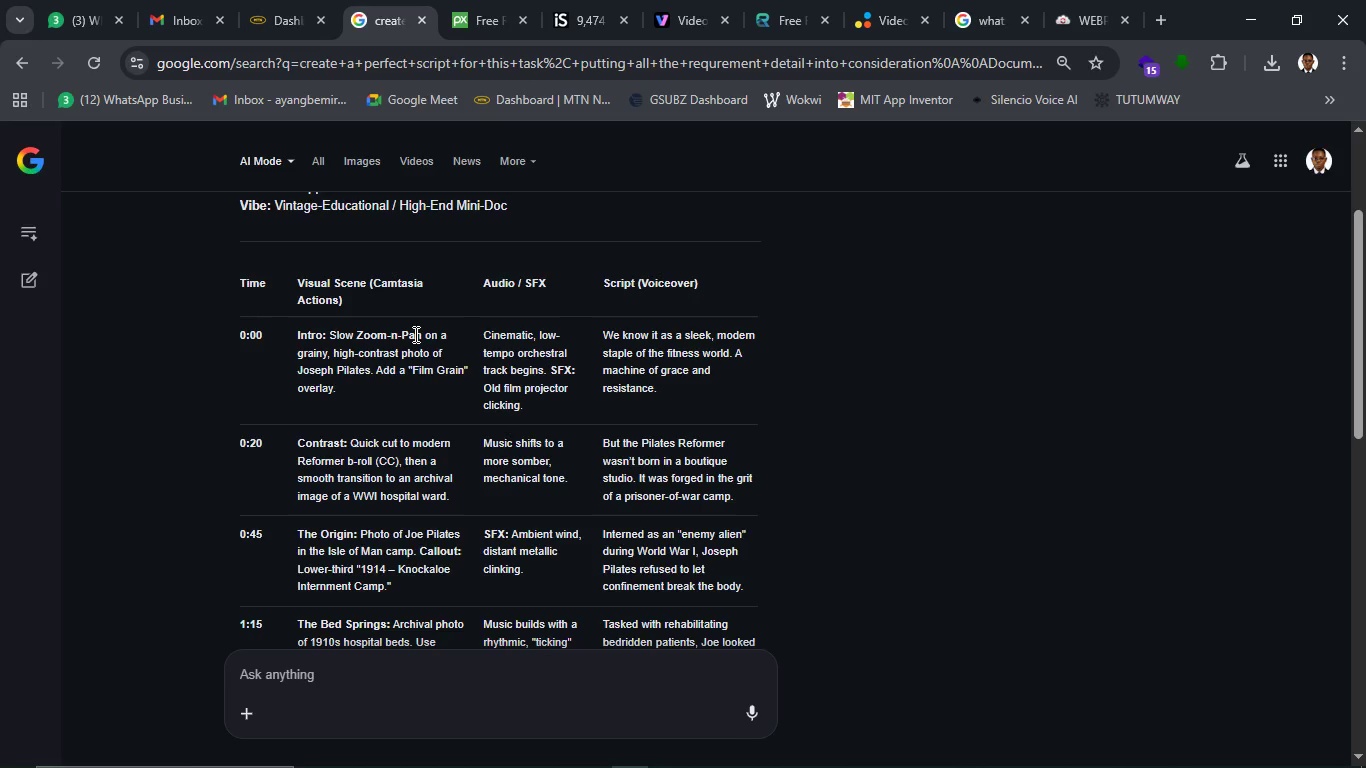 
mouse_move([1031, 34])
 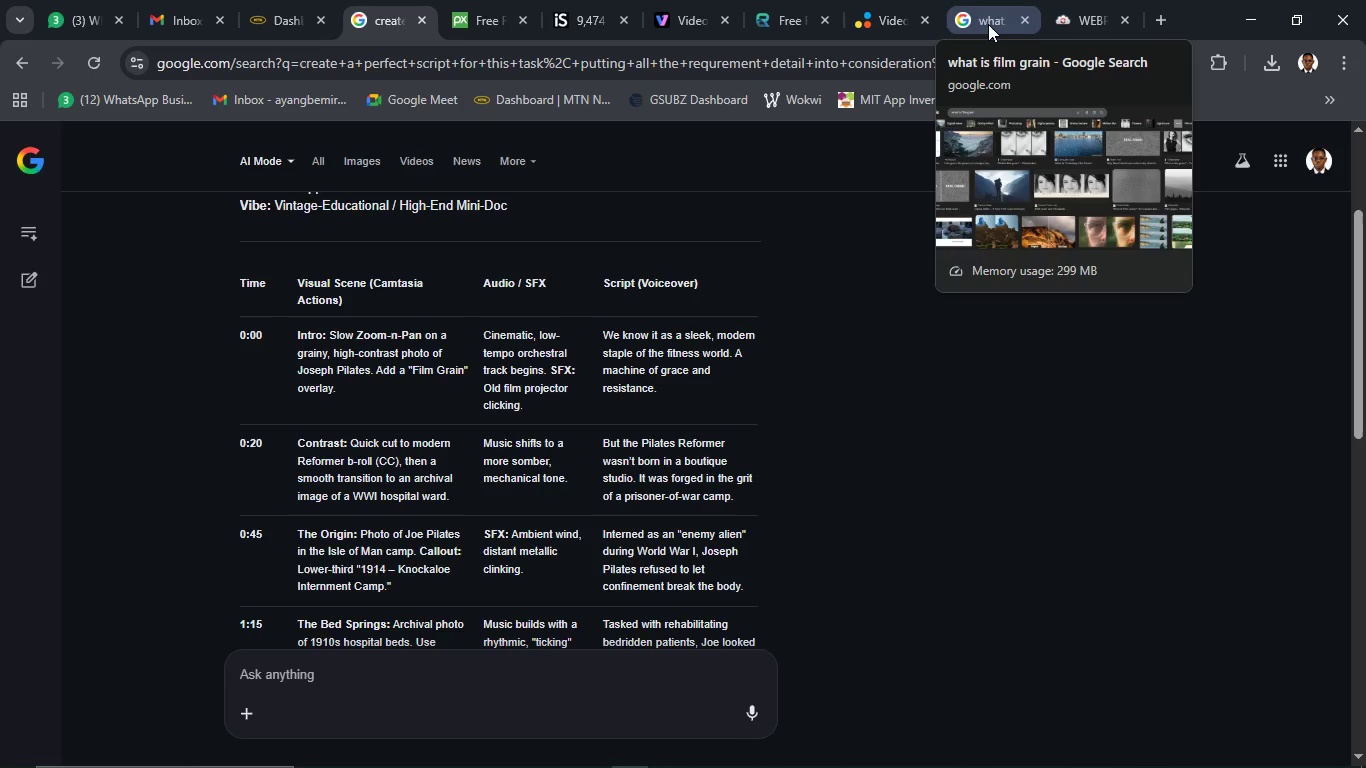 
left_click([1080, 22])
 